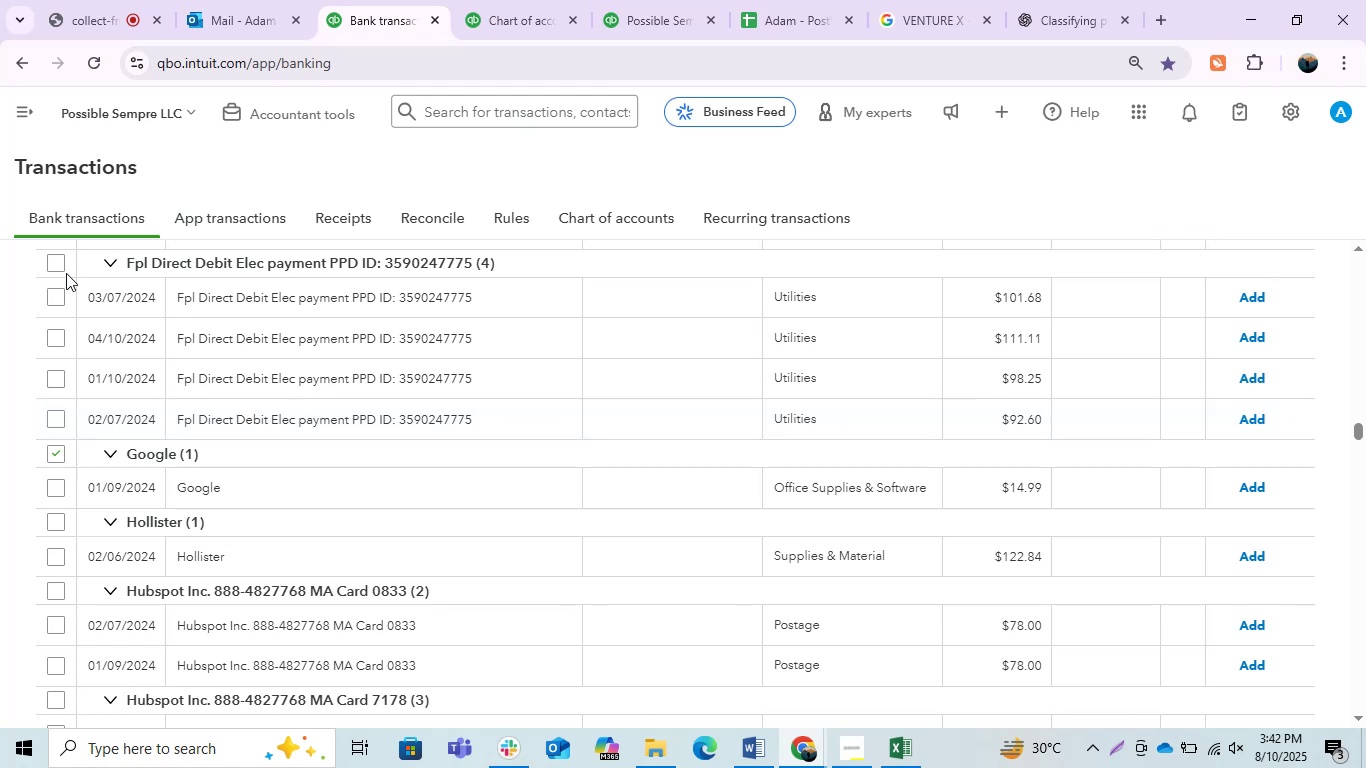 
left_click([47, 266])
 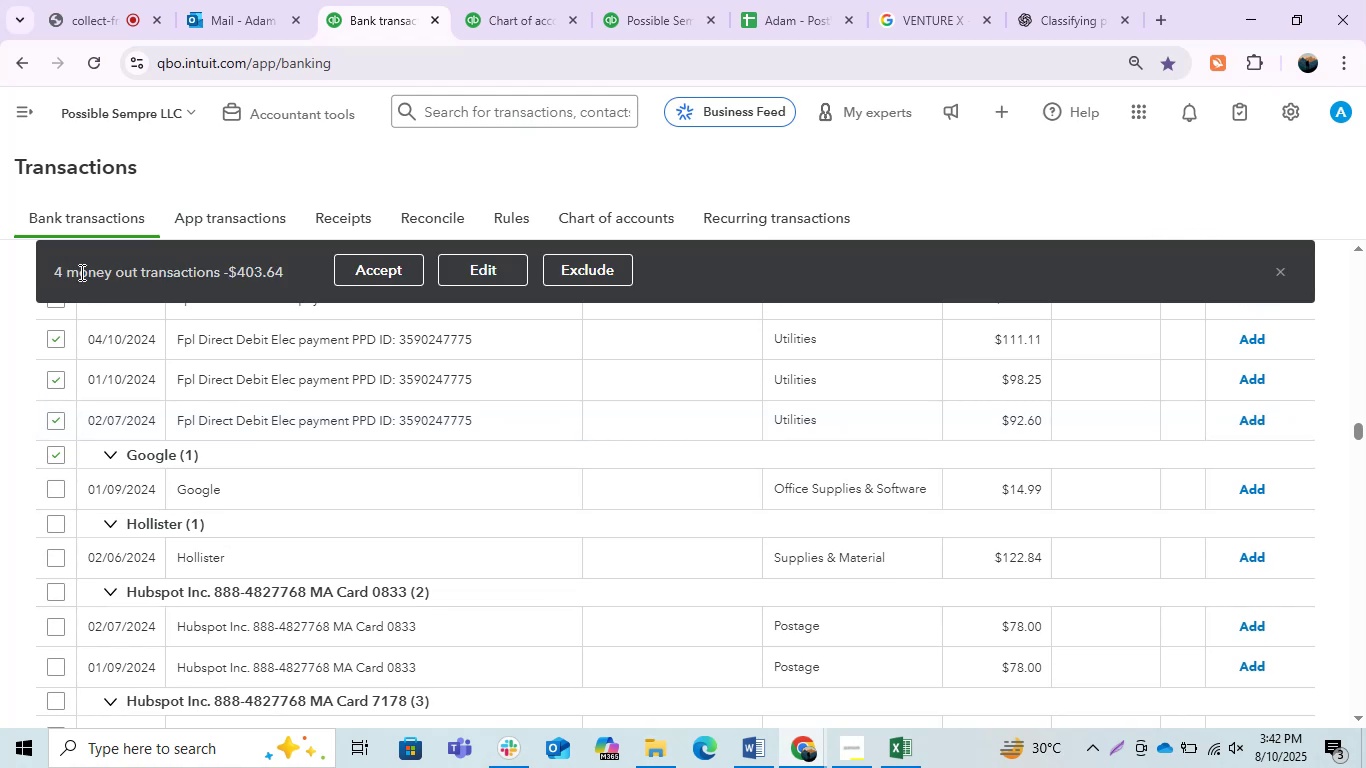 
left_click([484, 274])
 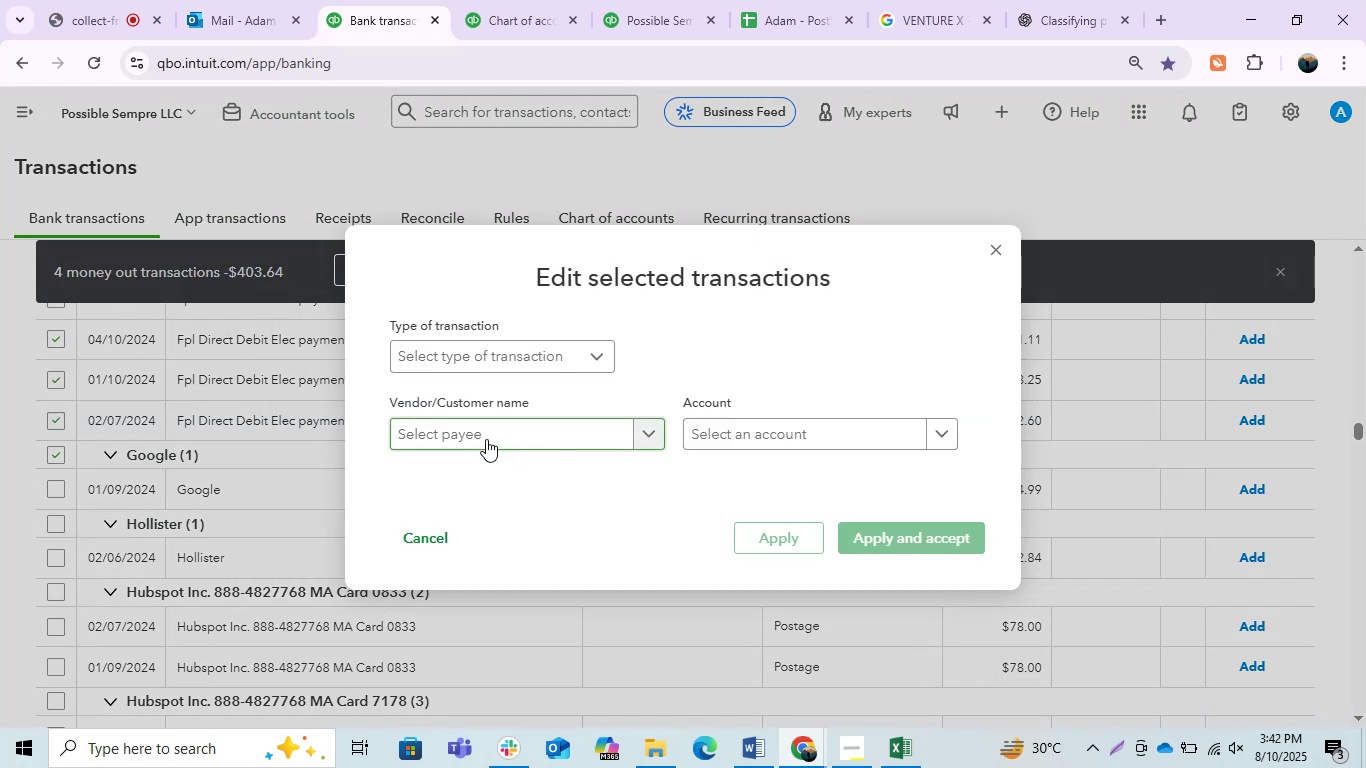 
wait(5.75)
 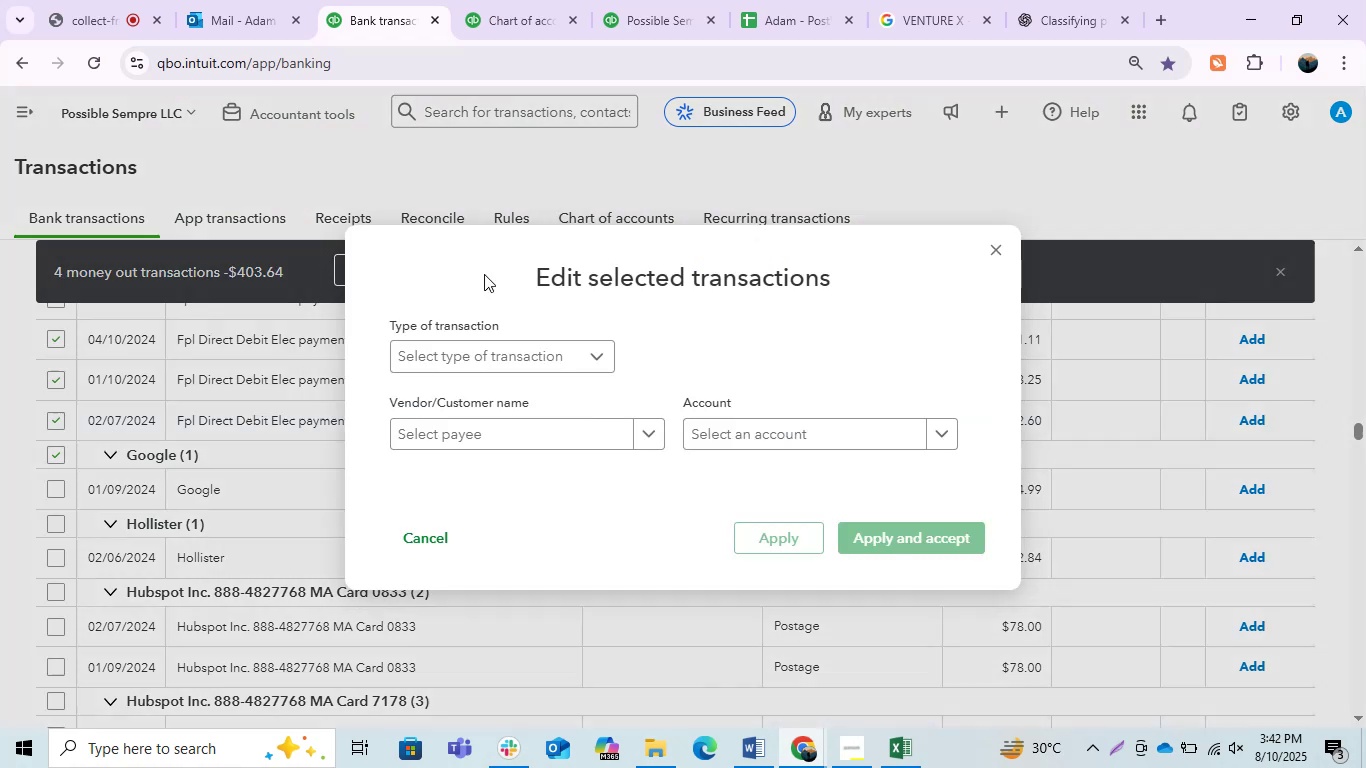 
left_click([491, 438])
 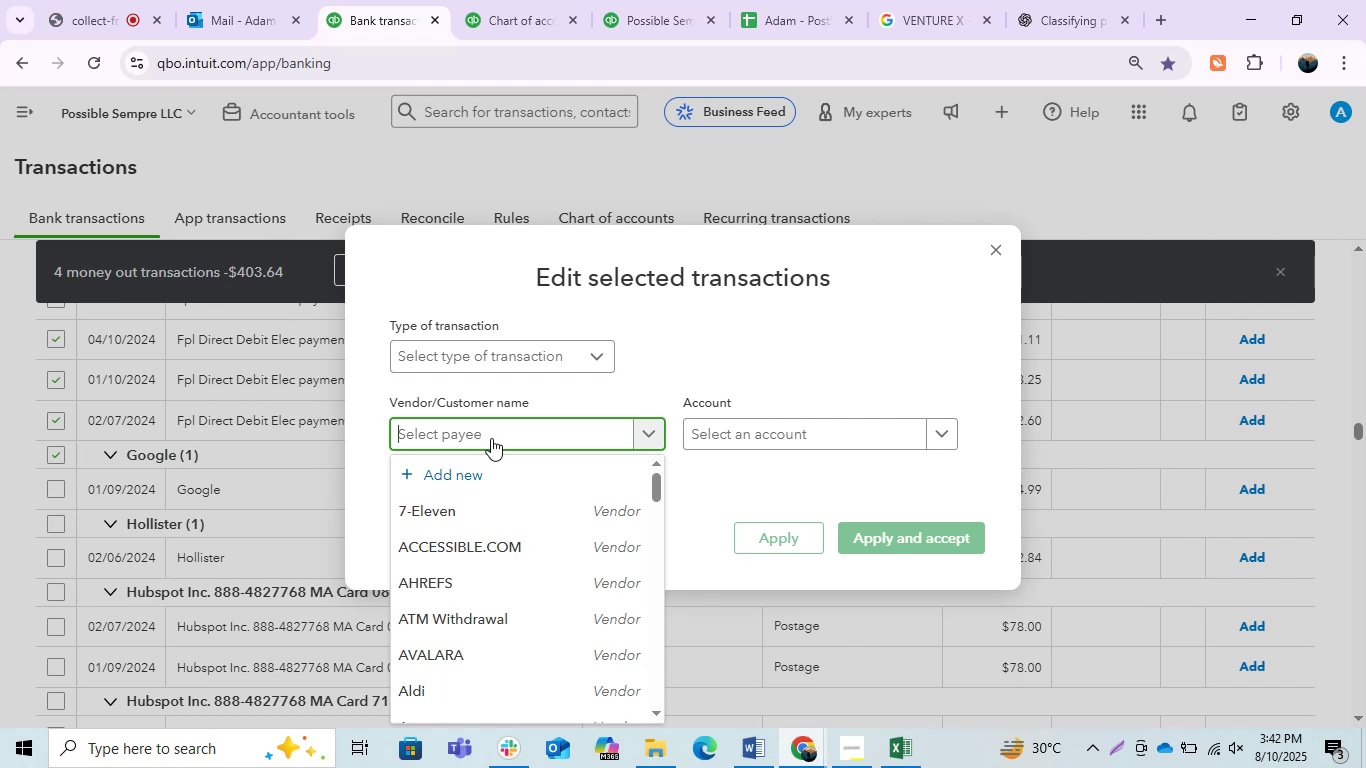 
type(Elec)
 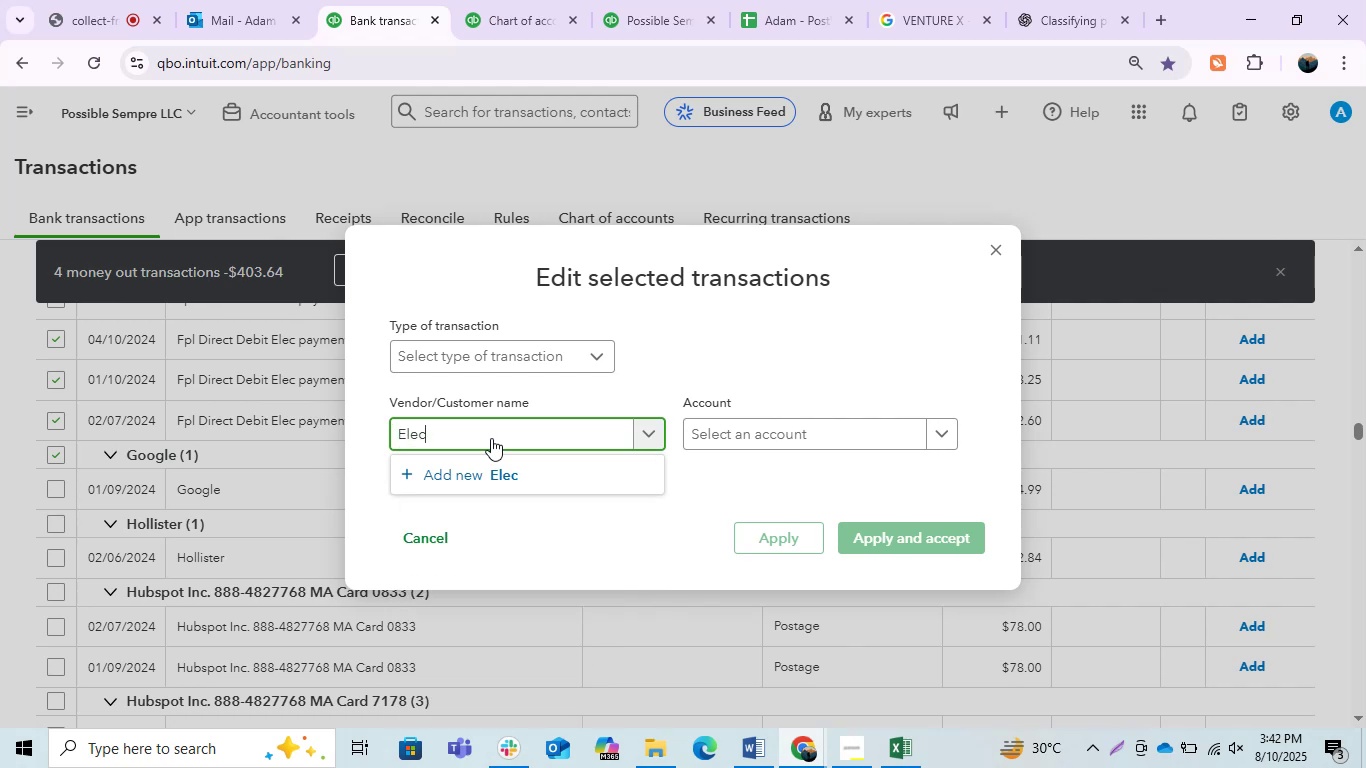 
key(Escape)
 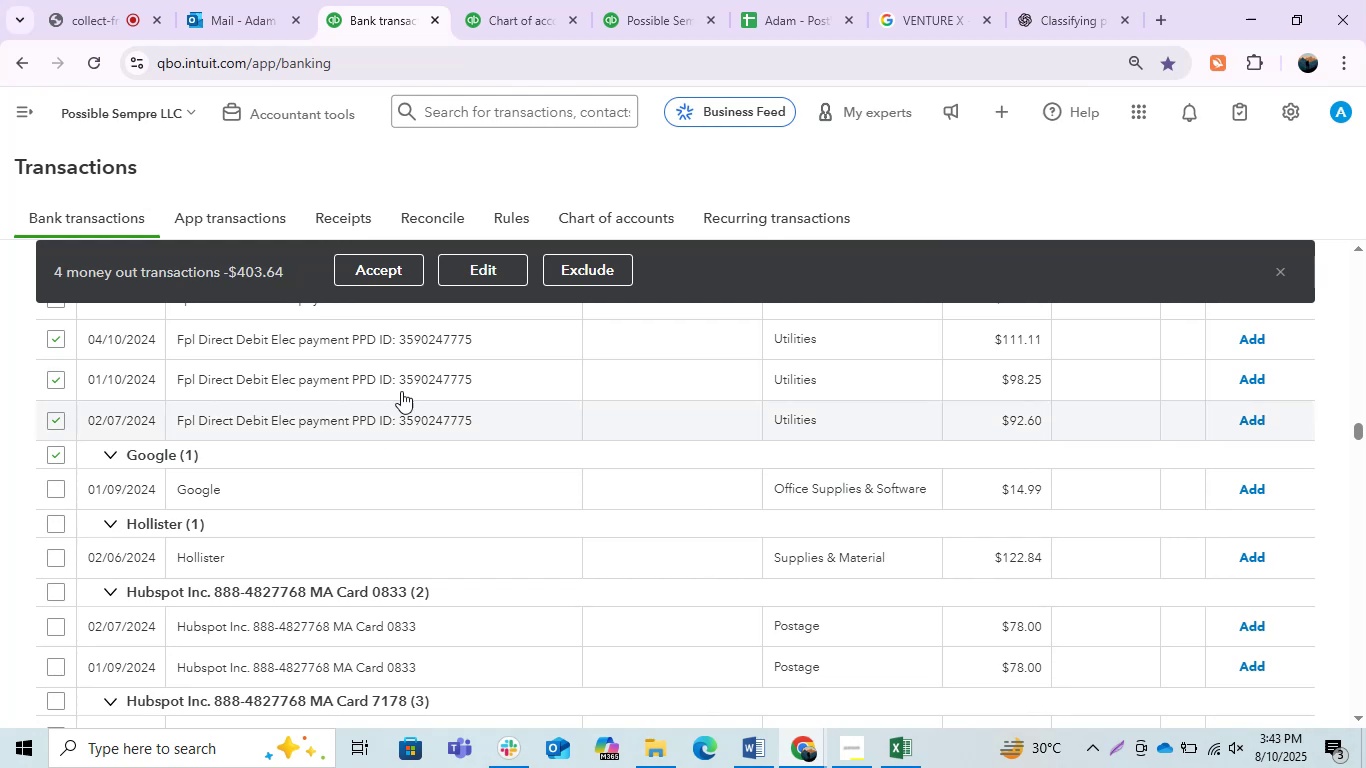 
left_click([424, 341])
 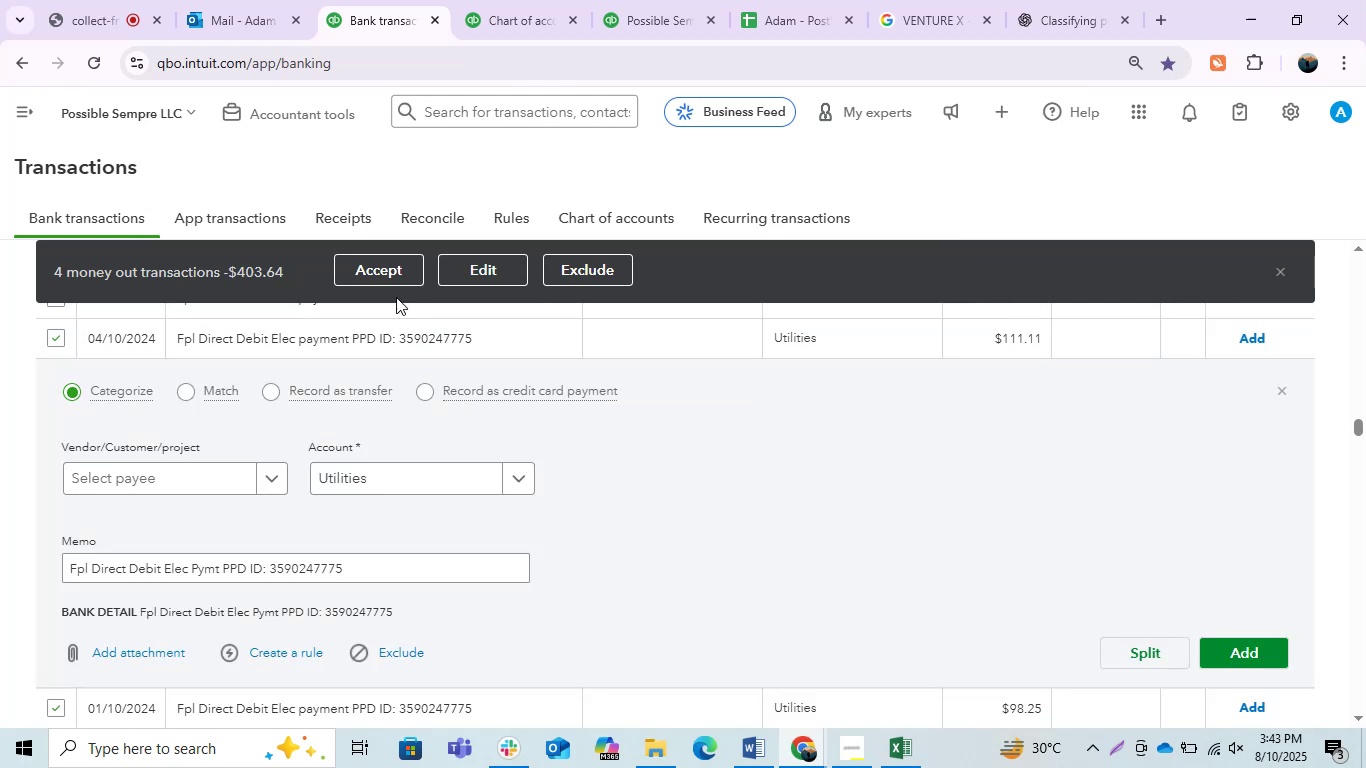 
left_click([1276, 269])
 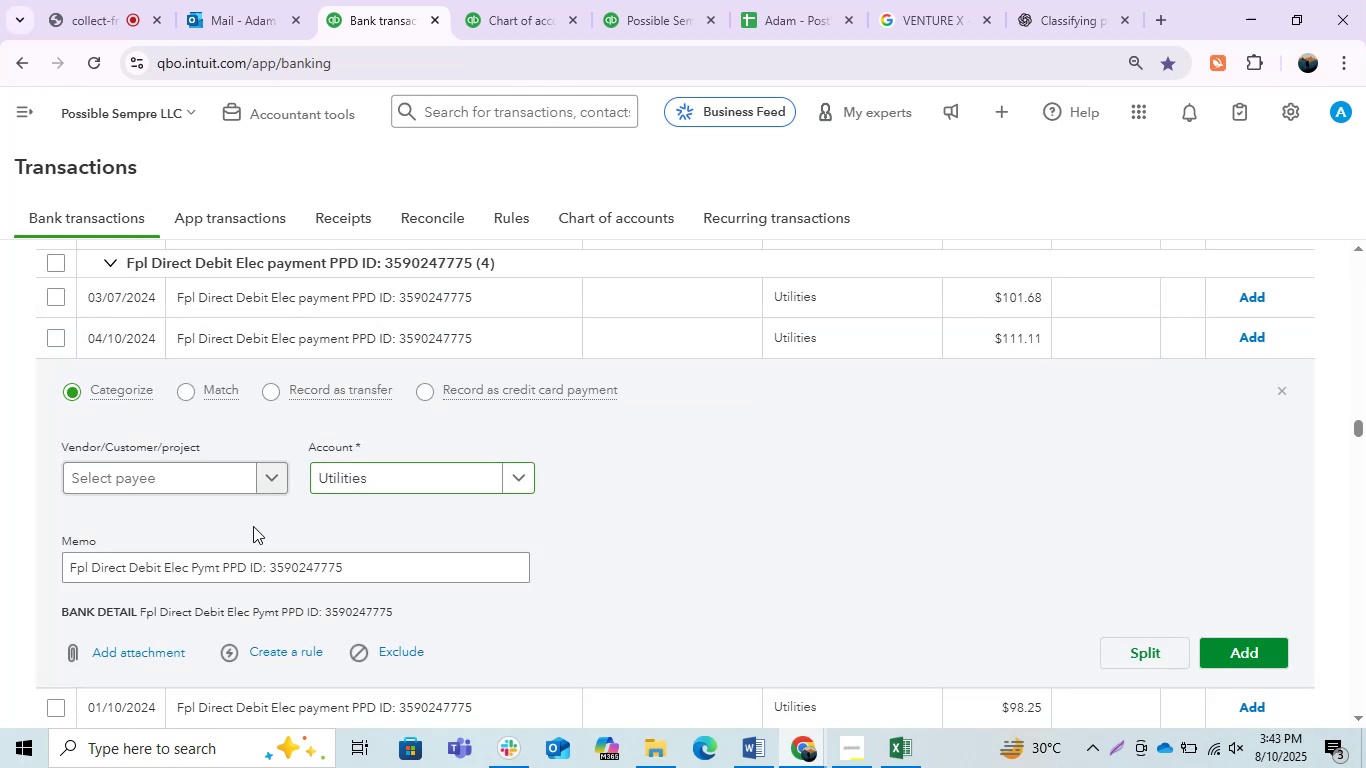 
scroll: coordinate [228, 568], scroll_direction: down, amount: 1.0
 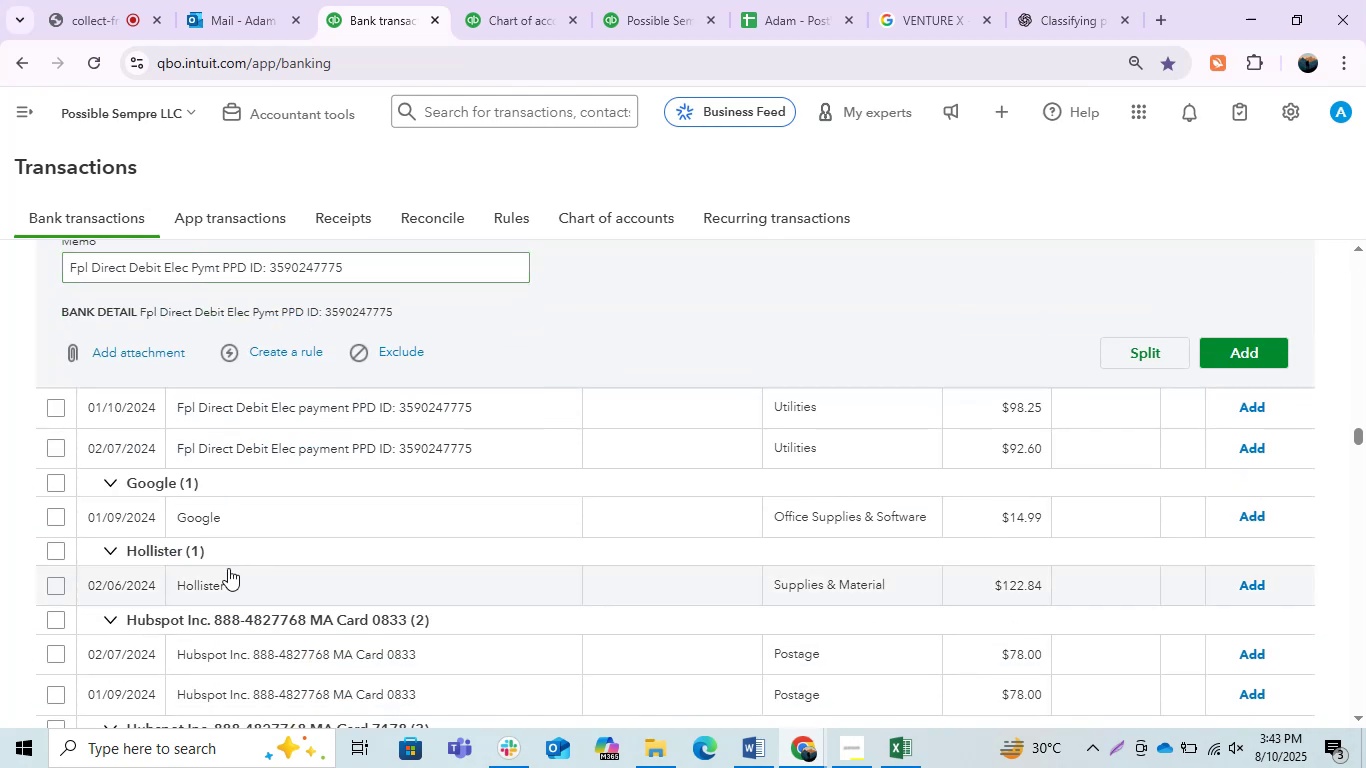 
scroll: coordinate [412, 508], scroll_direction: up, amount: 1.0
 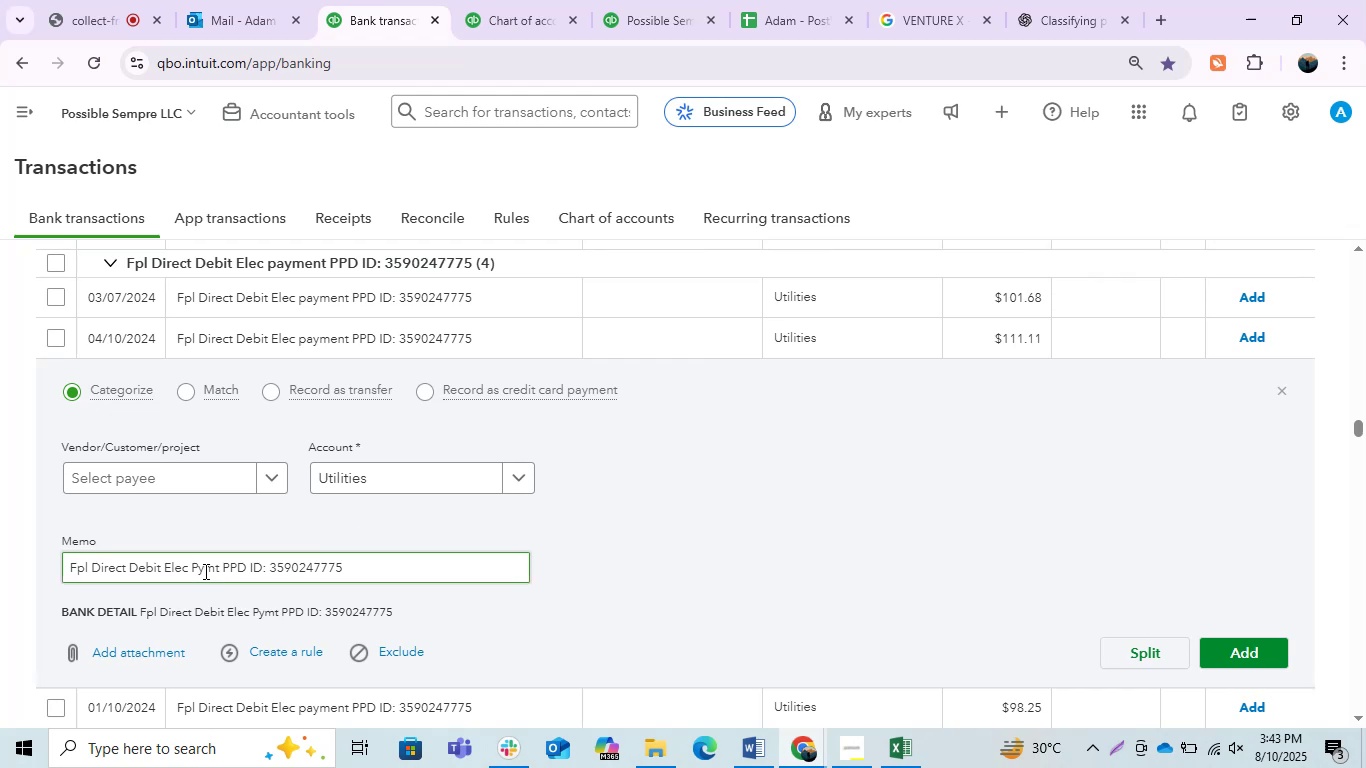 
wait(11.17)
 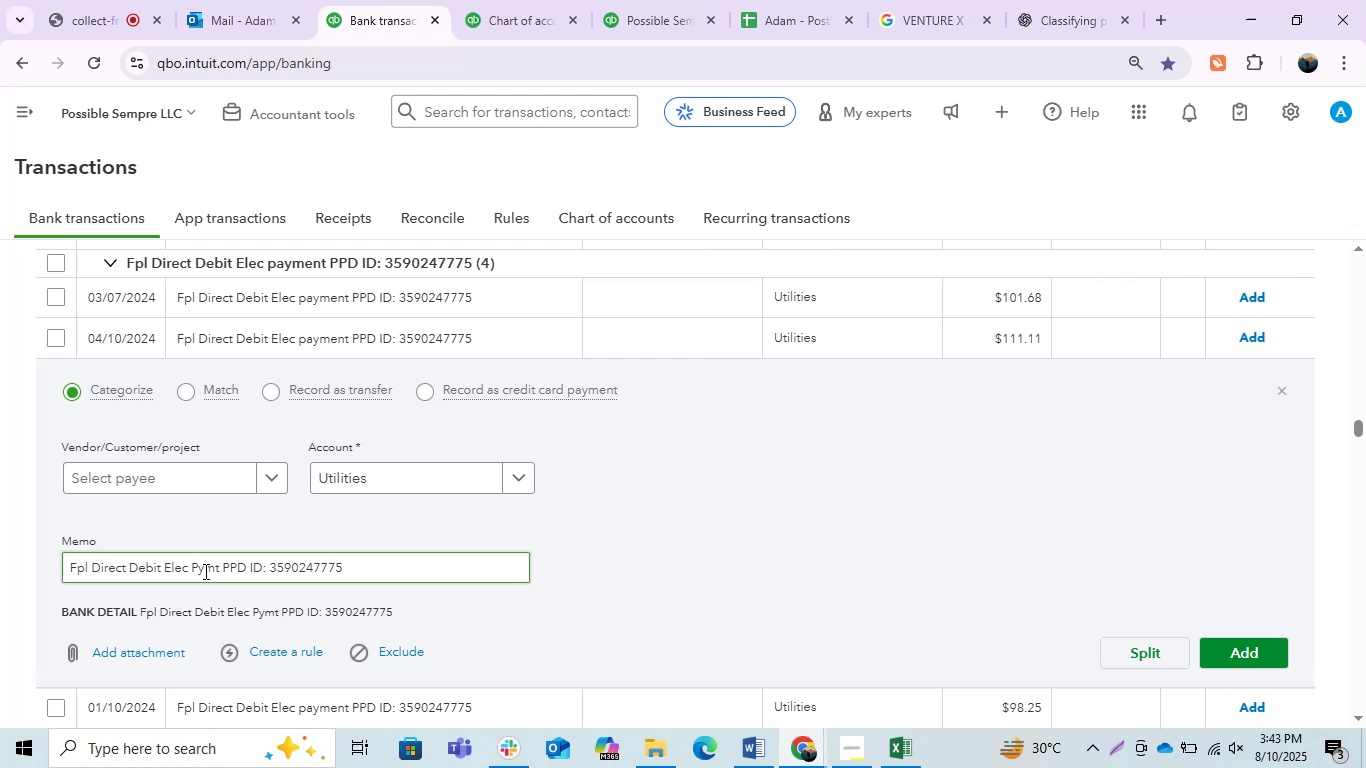 
left_click_drag(start_coordinate=[220, 566], to_coordinate=[167, 583])
 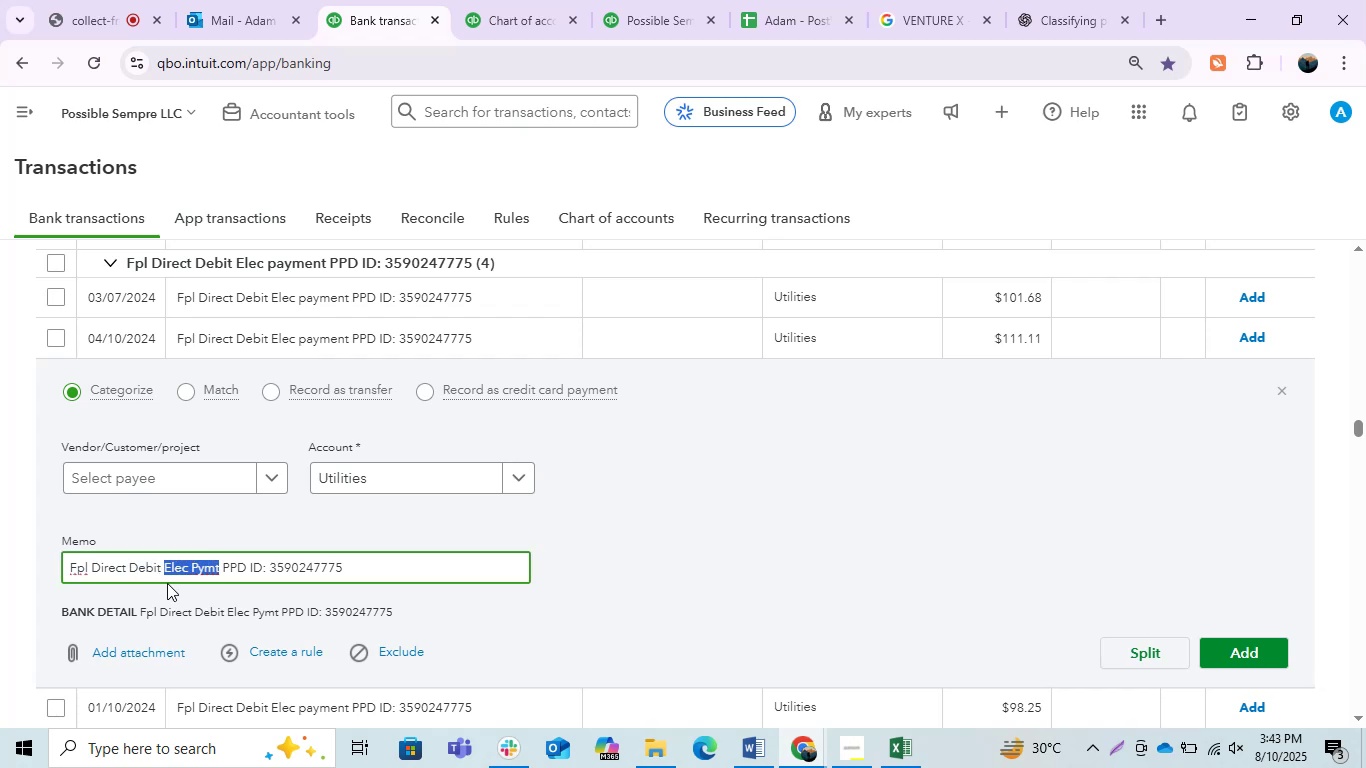 
key(Control+C)
 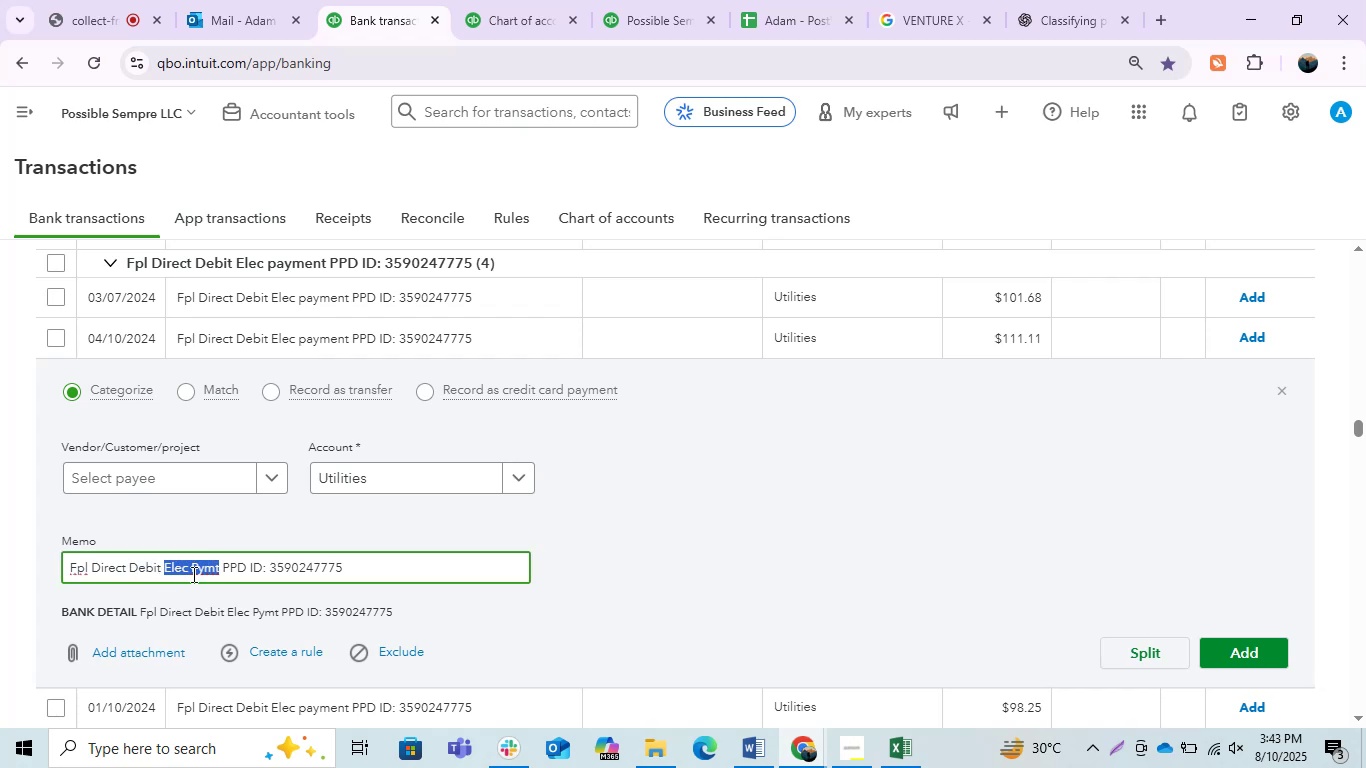 
key(Control+C)
 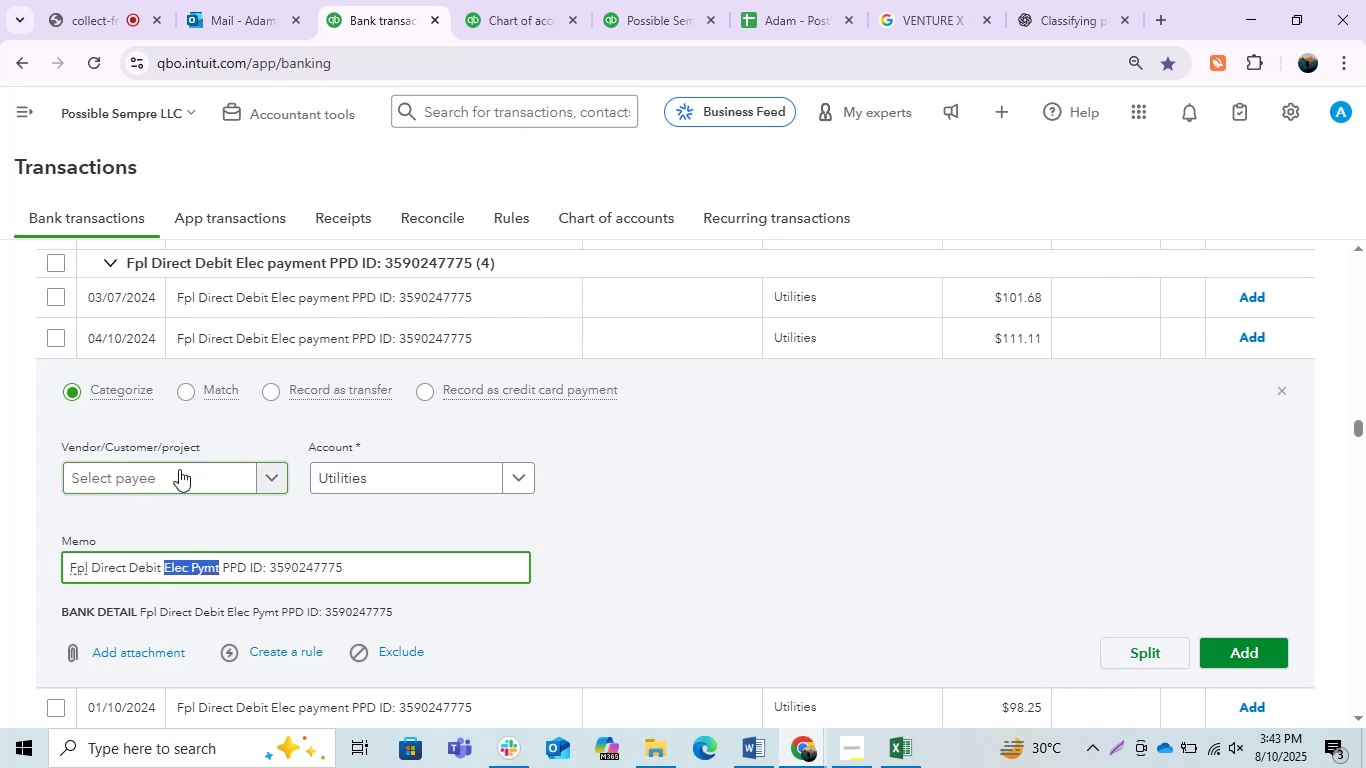 
left_click([179, 469])
 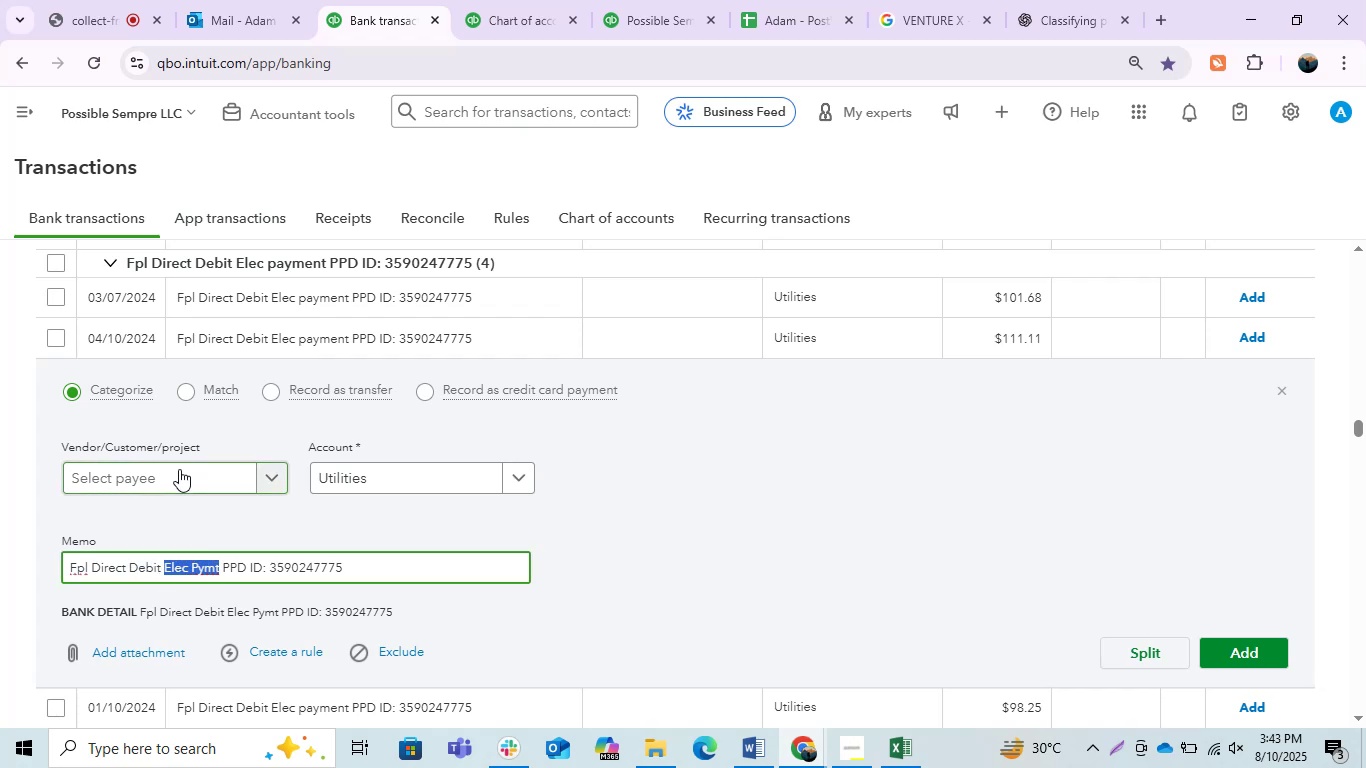 
key(Control+V)
 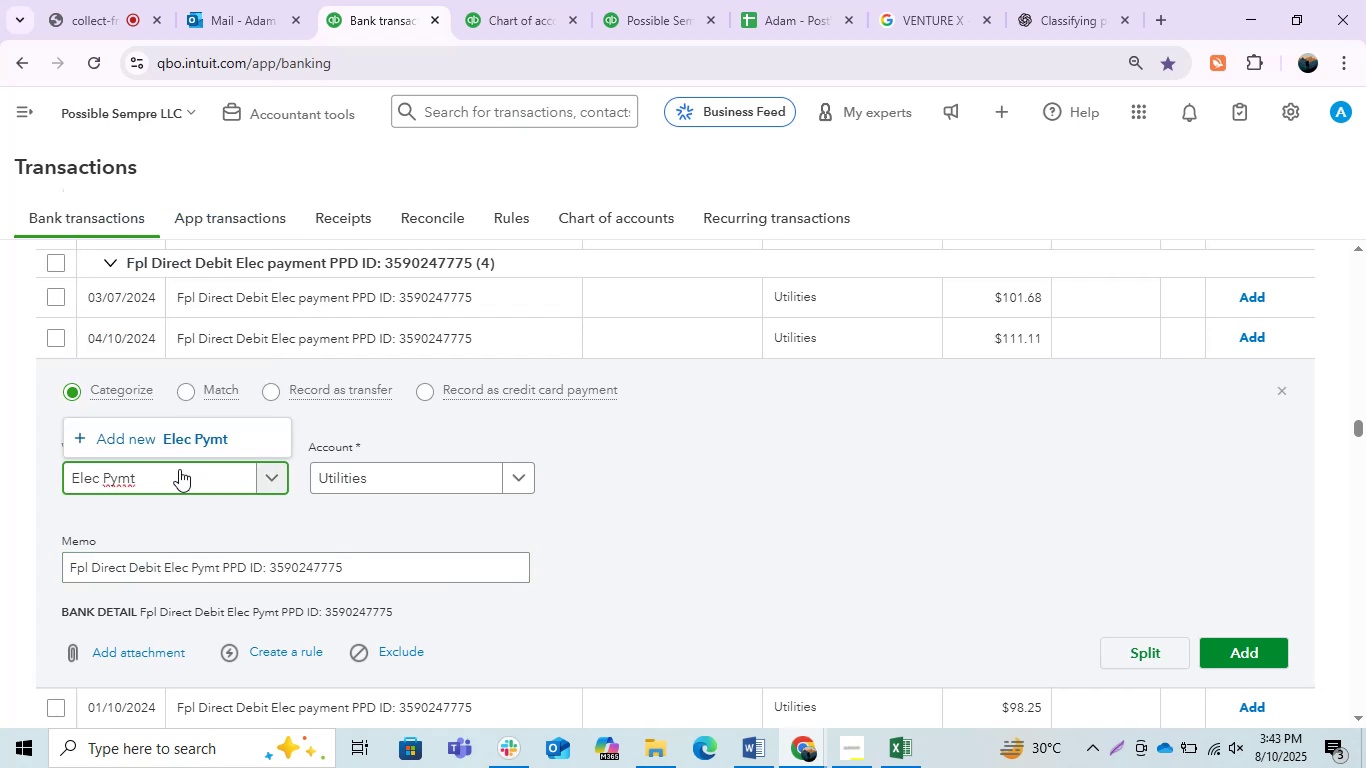 
left_click([197, 439])
 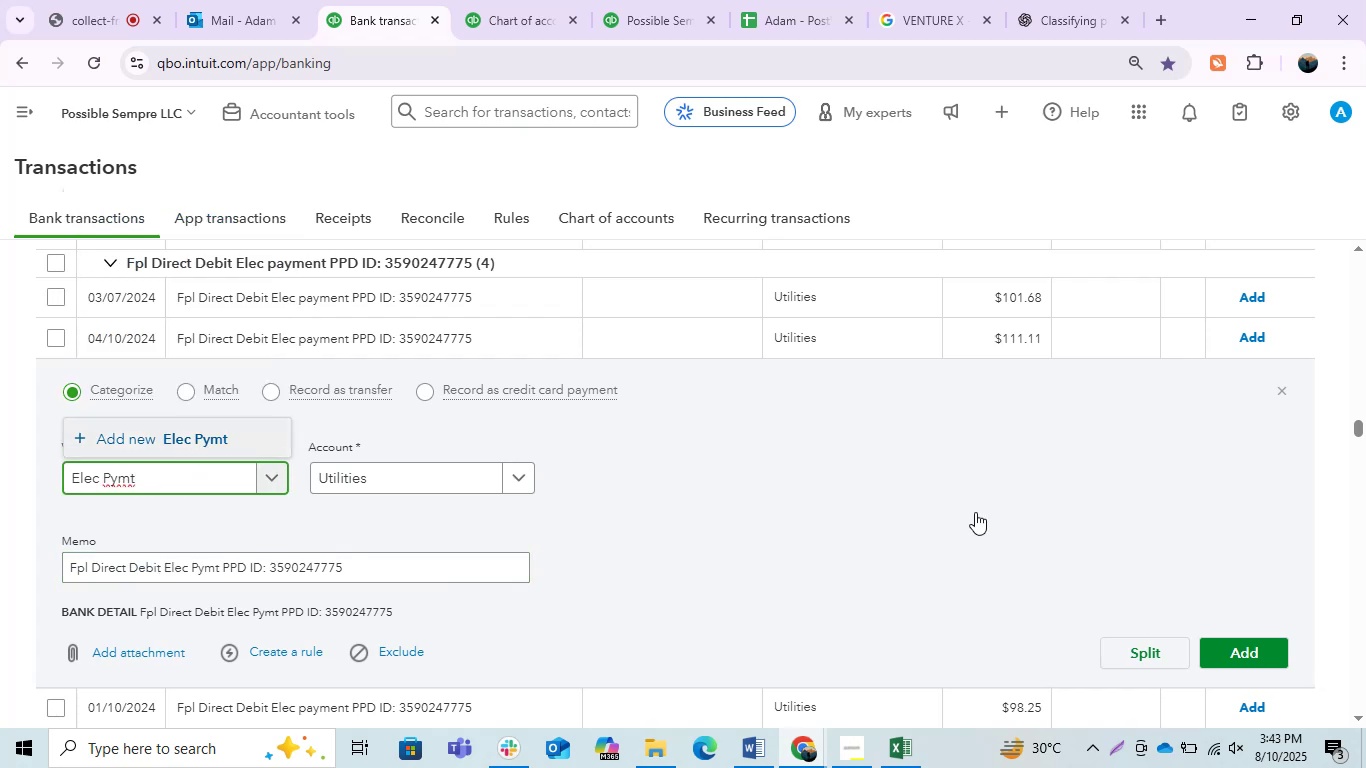 
mouse_move([1173, 631])
 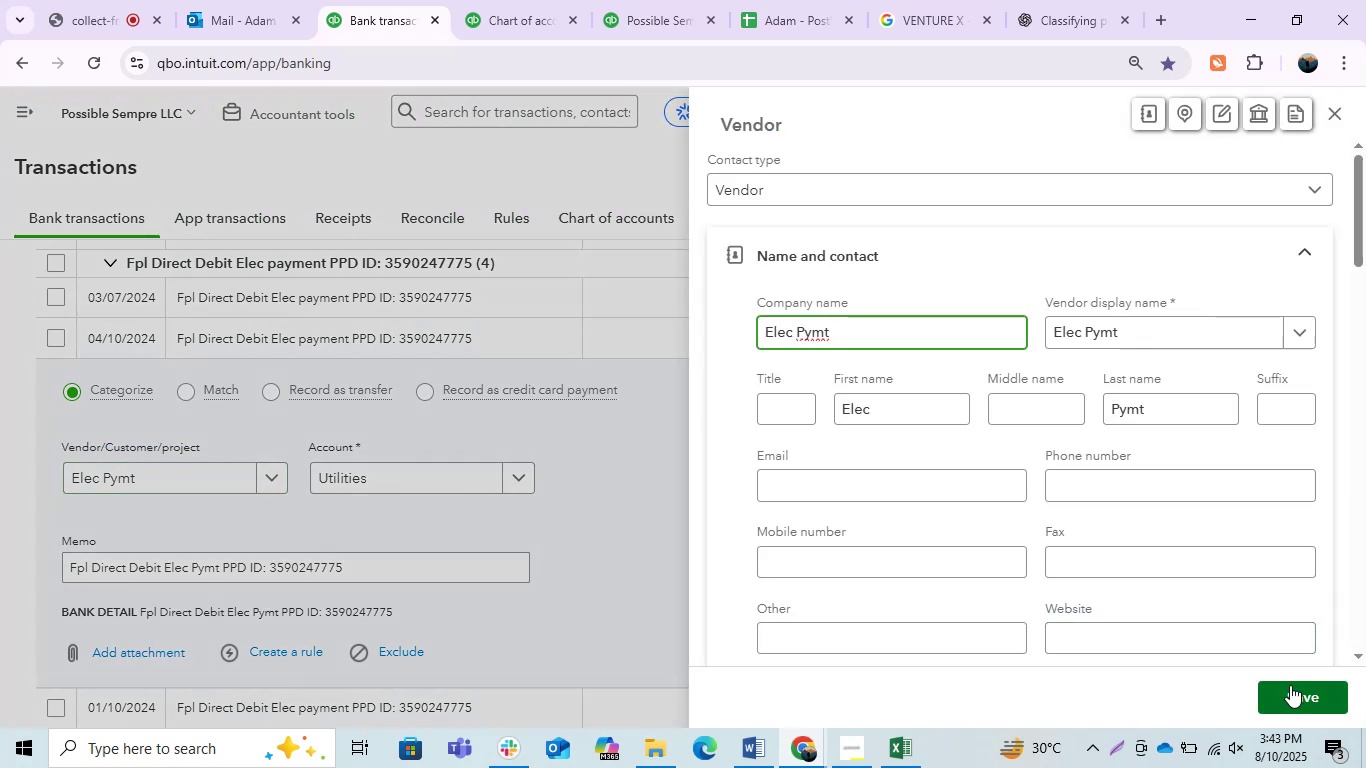 
left_click([1290, 685])
 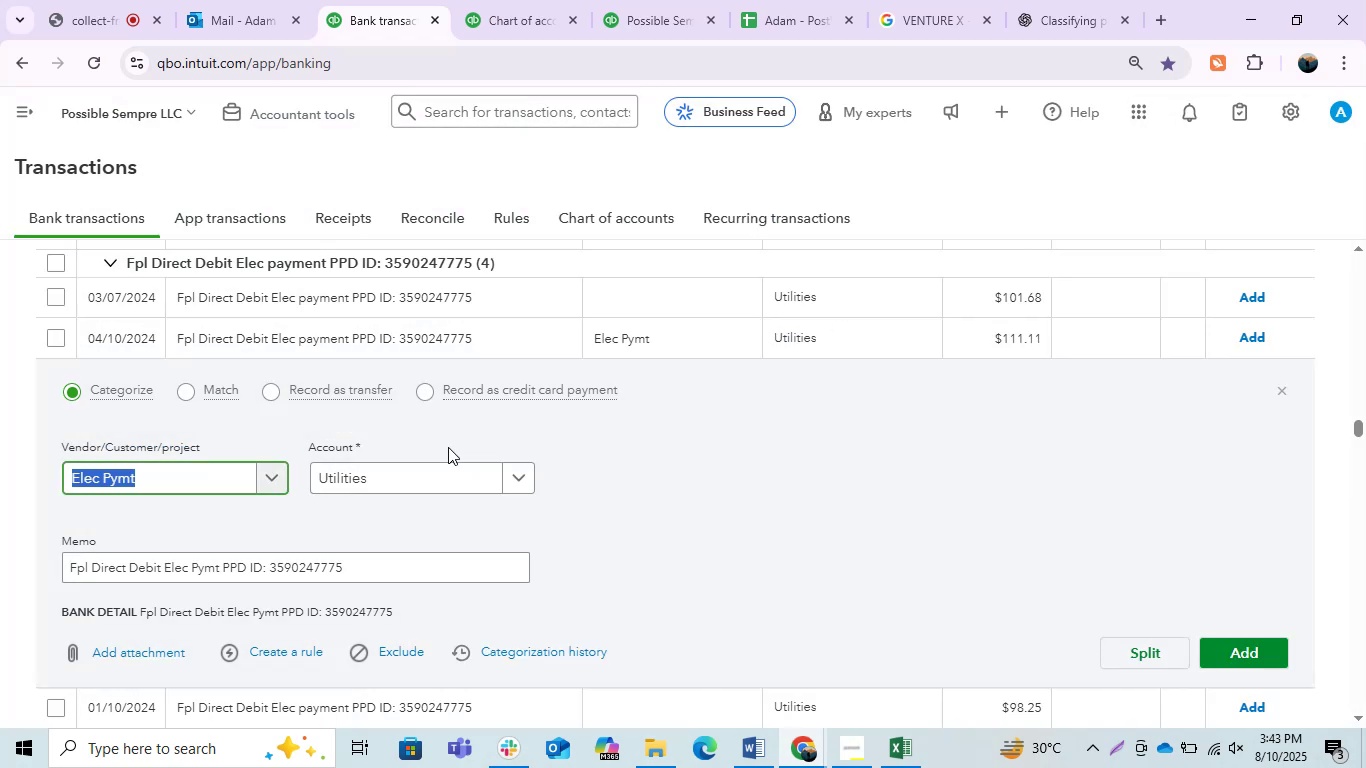 
left_click([448, 447])
 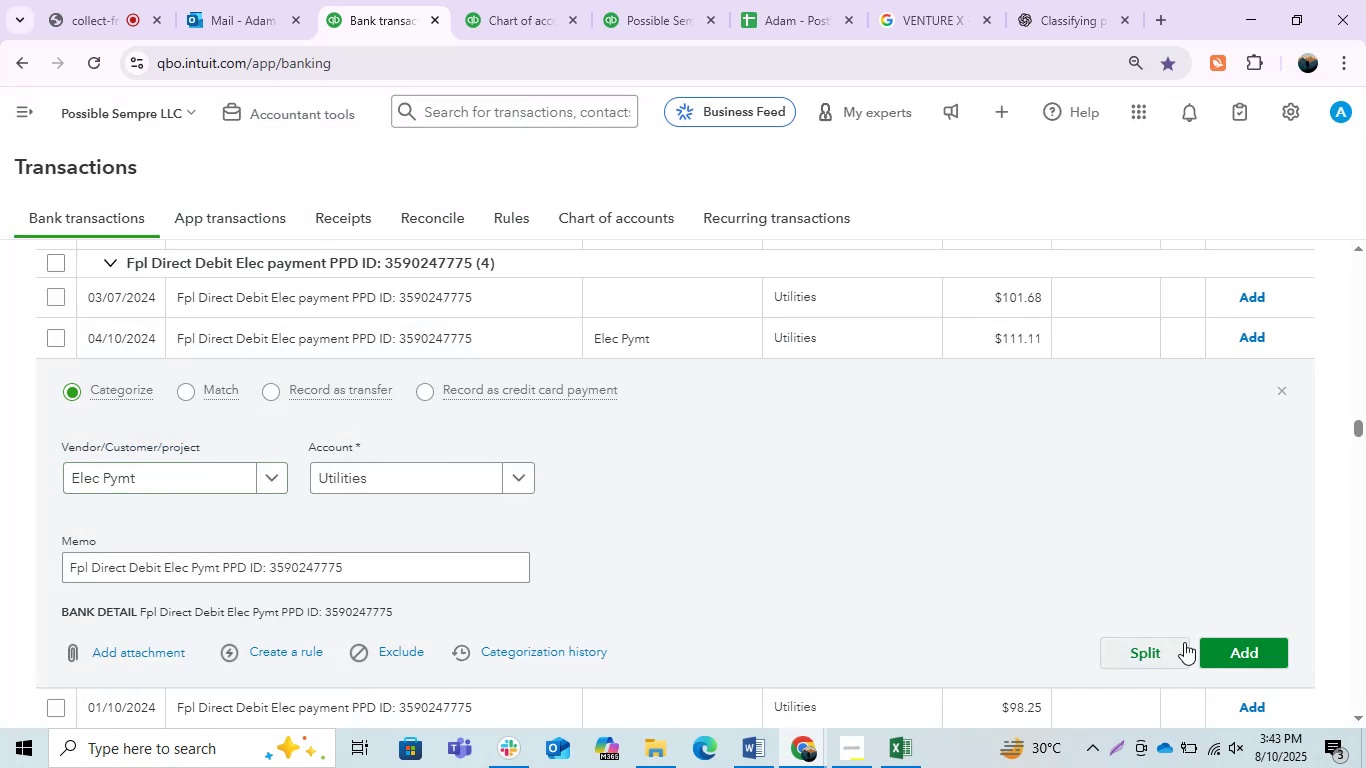 
left_click([1236, 644])
 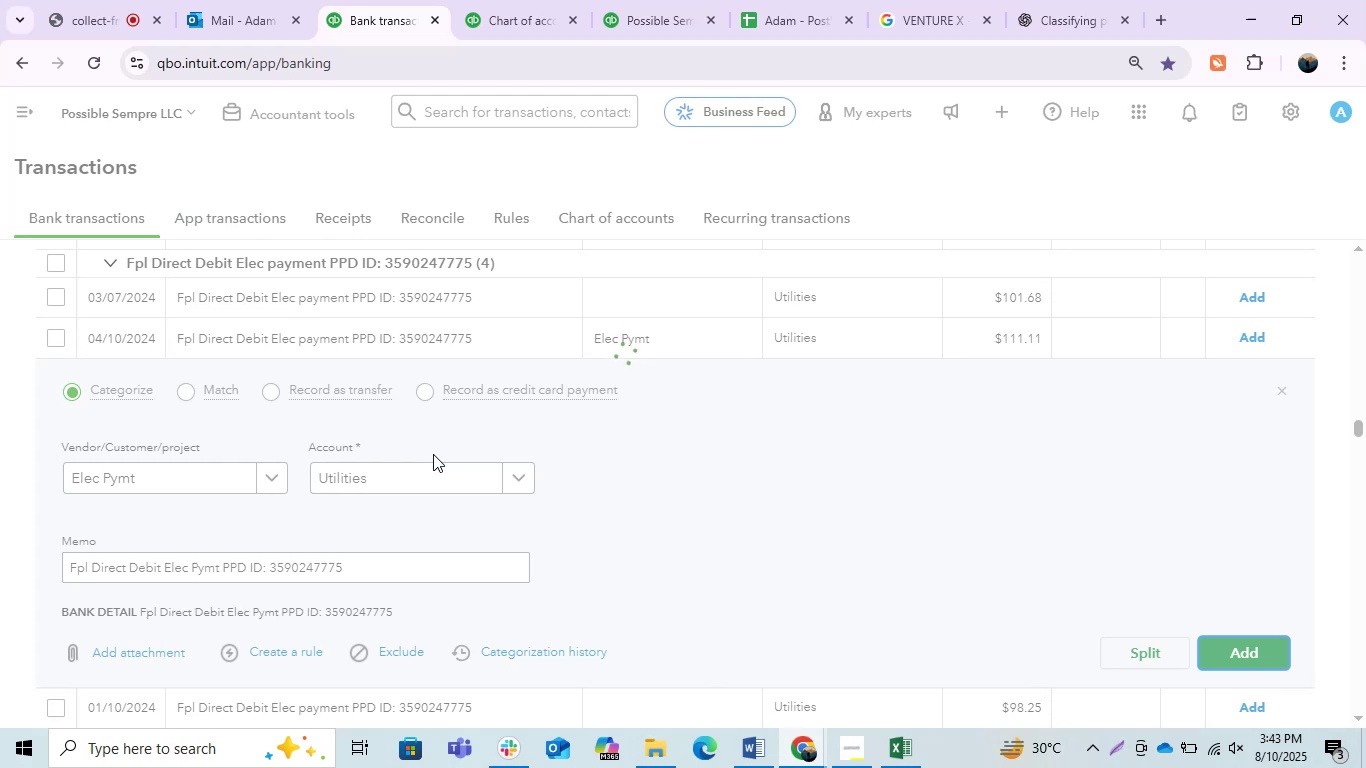 
wait(5.95)
 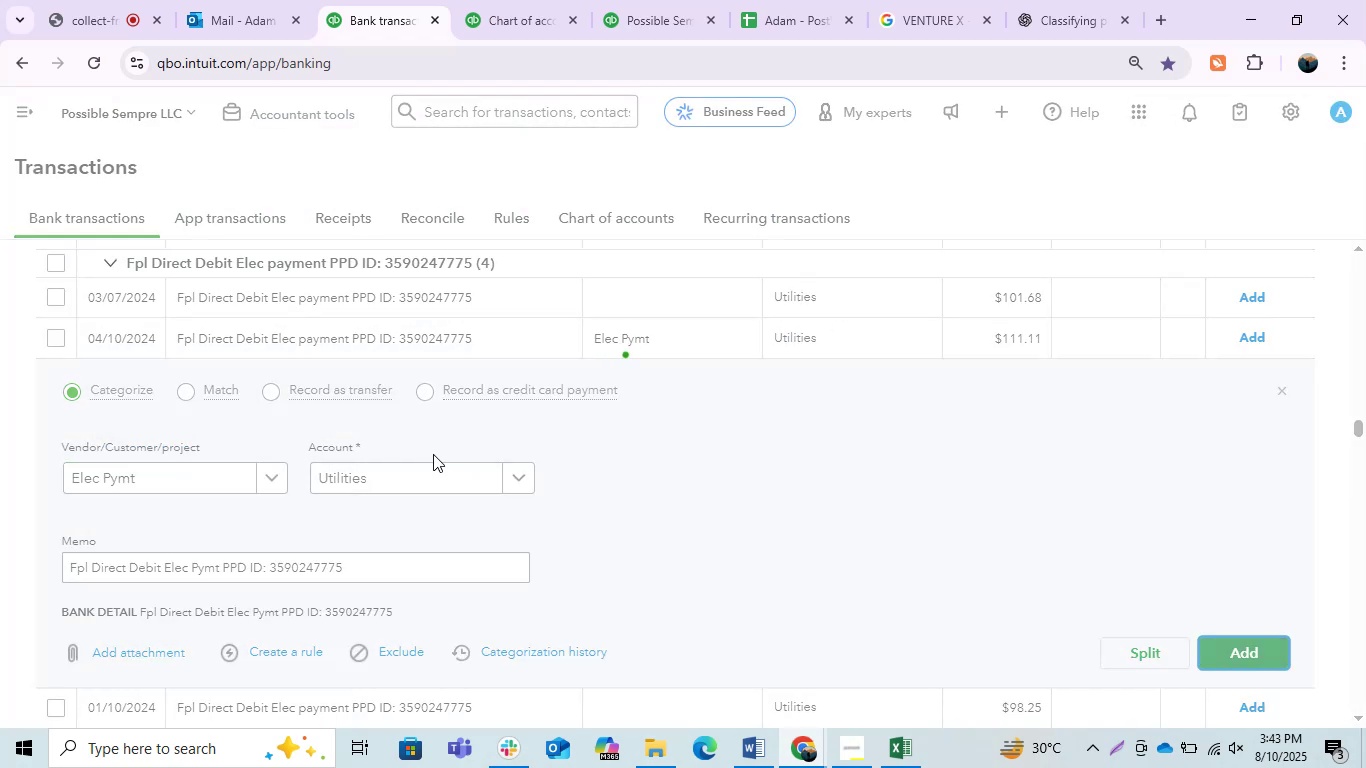 
left_click([536, 303])
 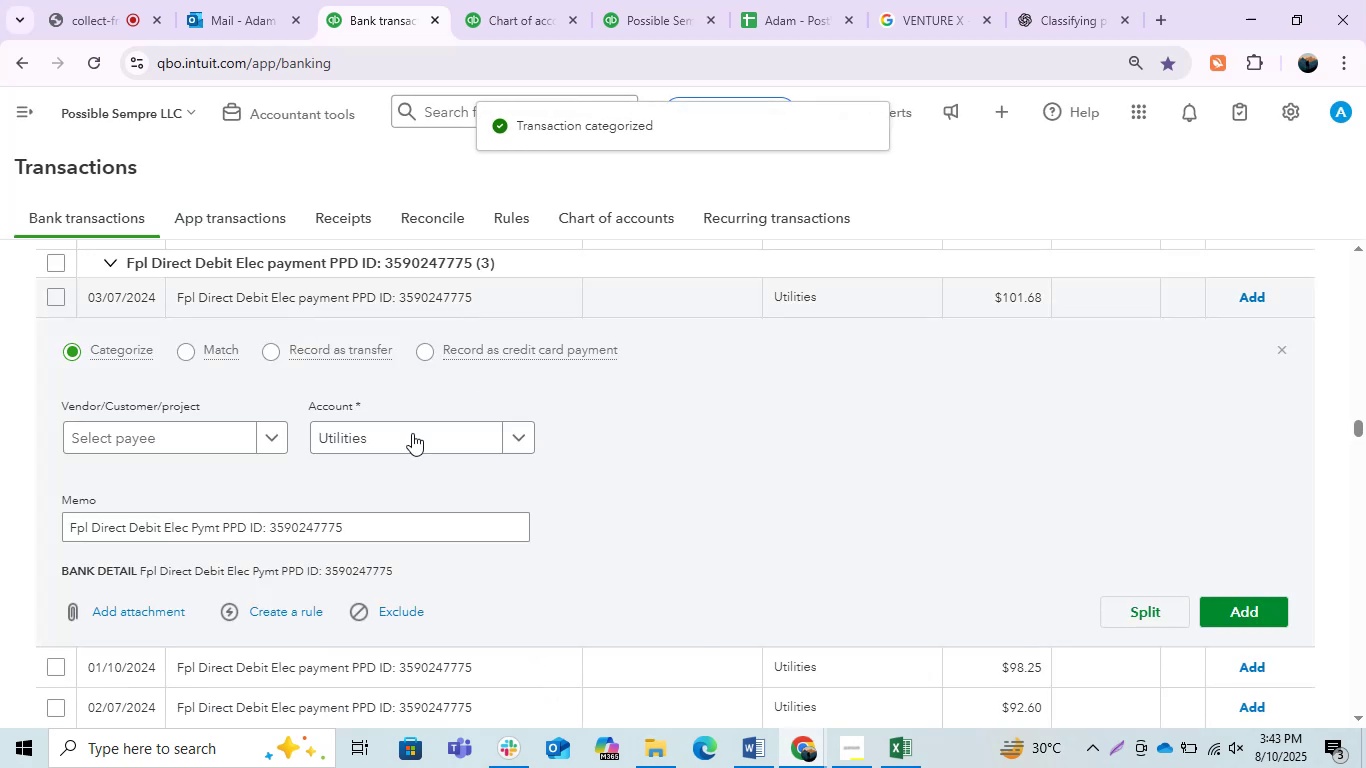 
left_click([192, 439])
 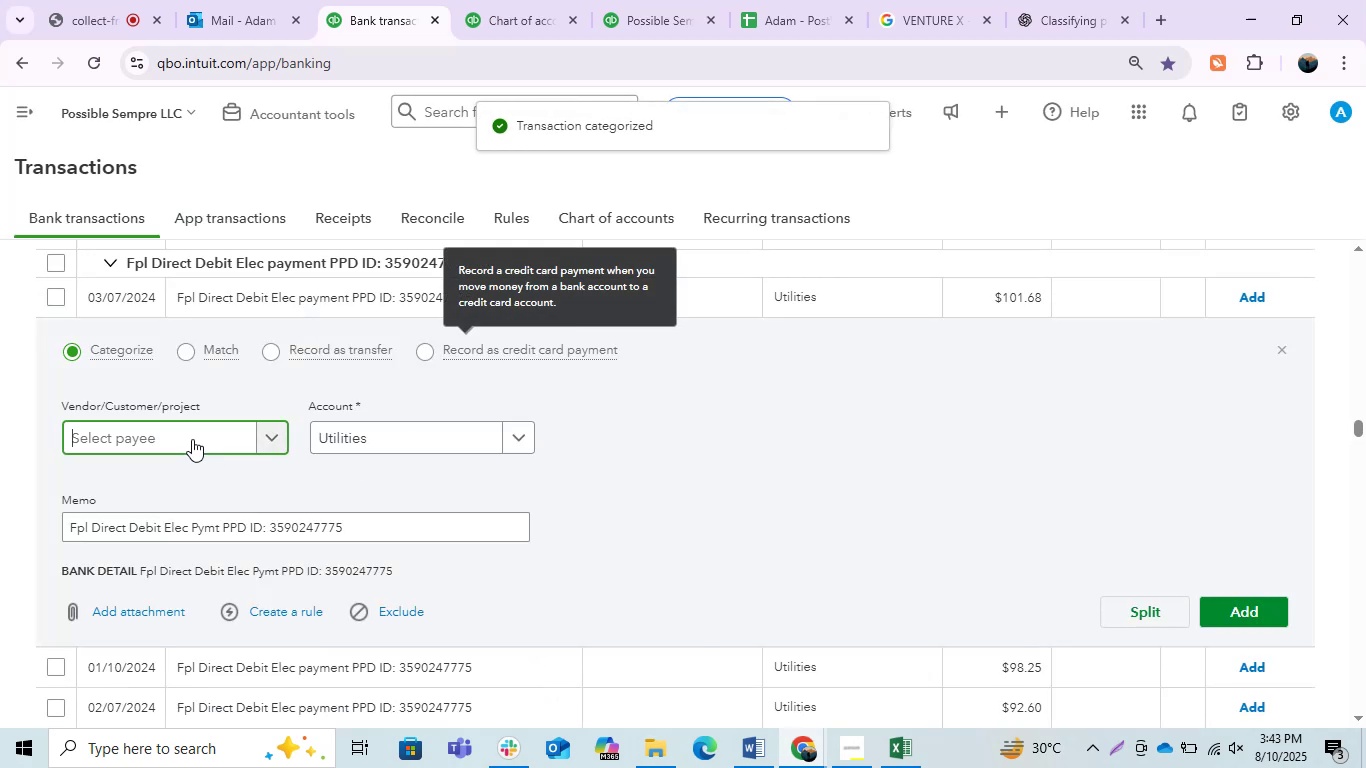 
type(ele)
 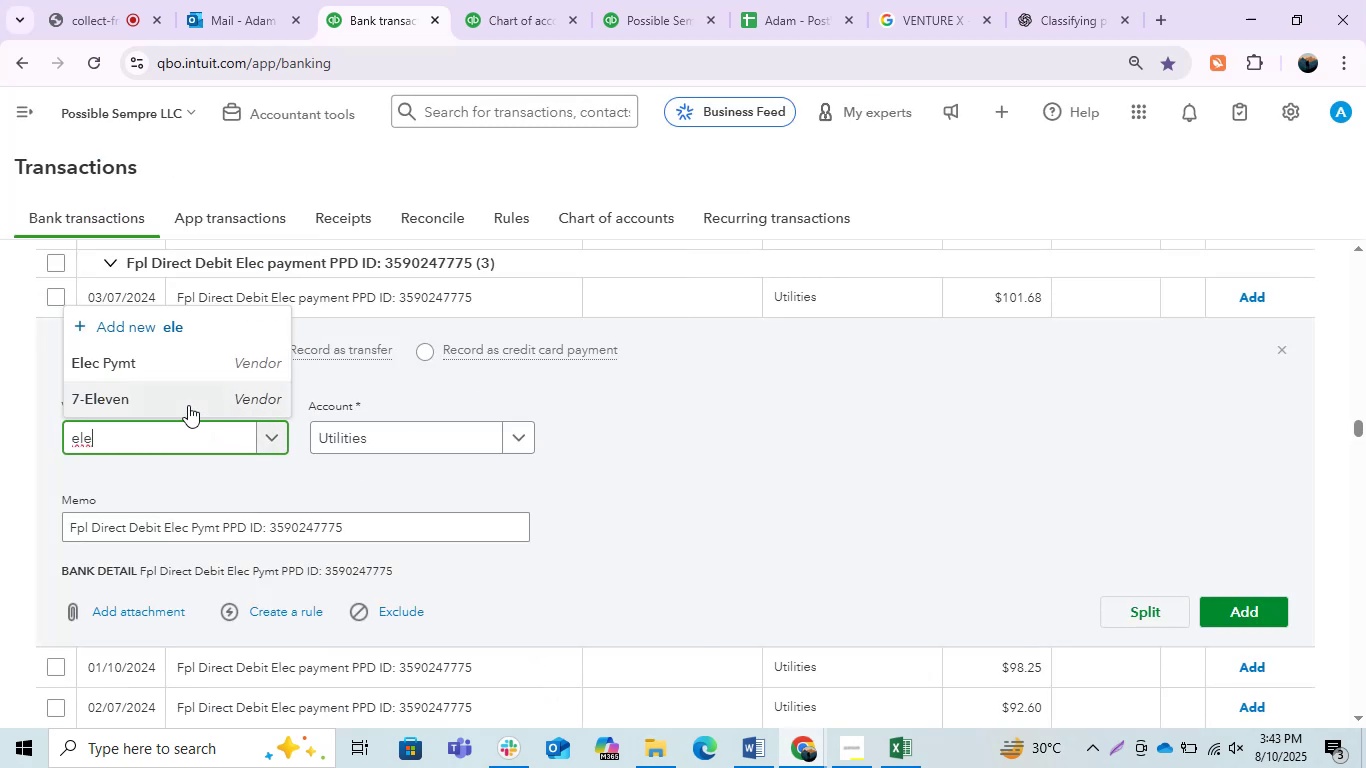 
left_click([173, 360])
 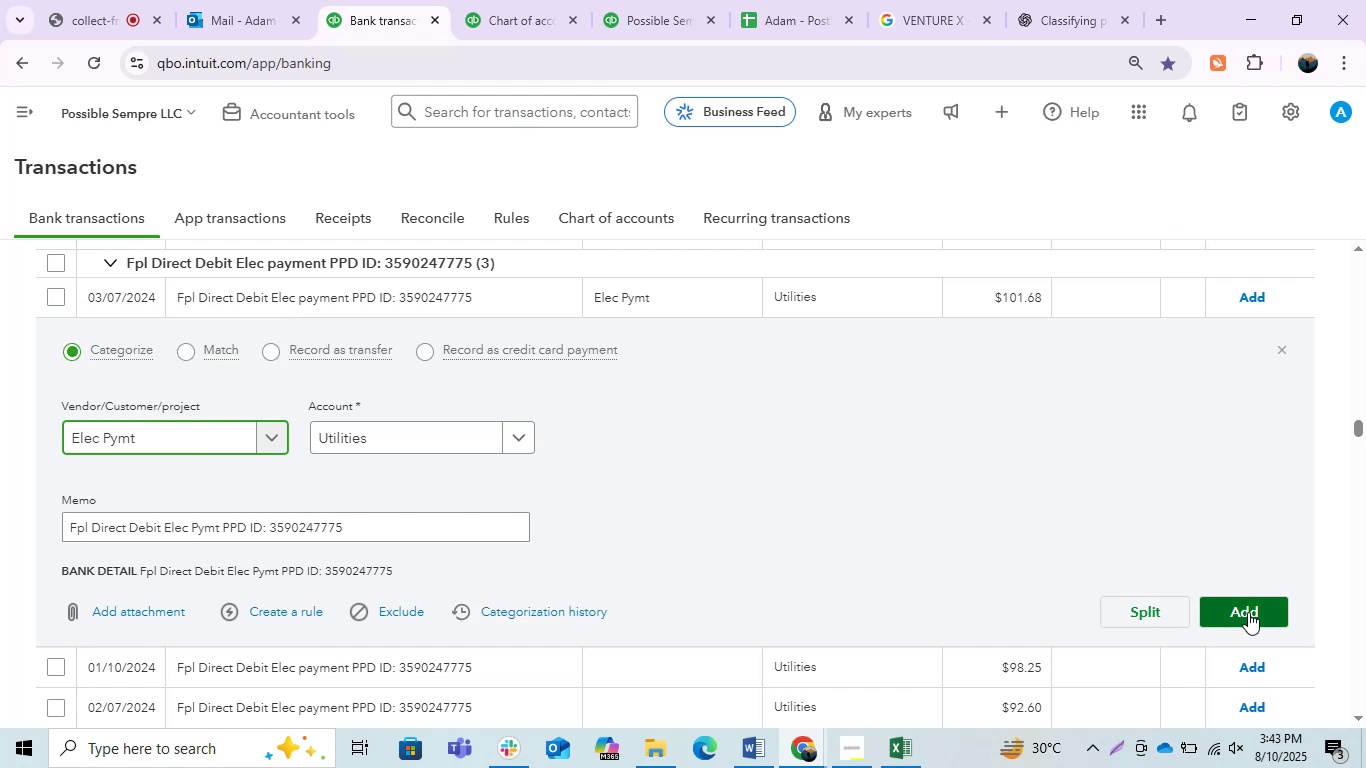 
left_click([1248, 612])
 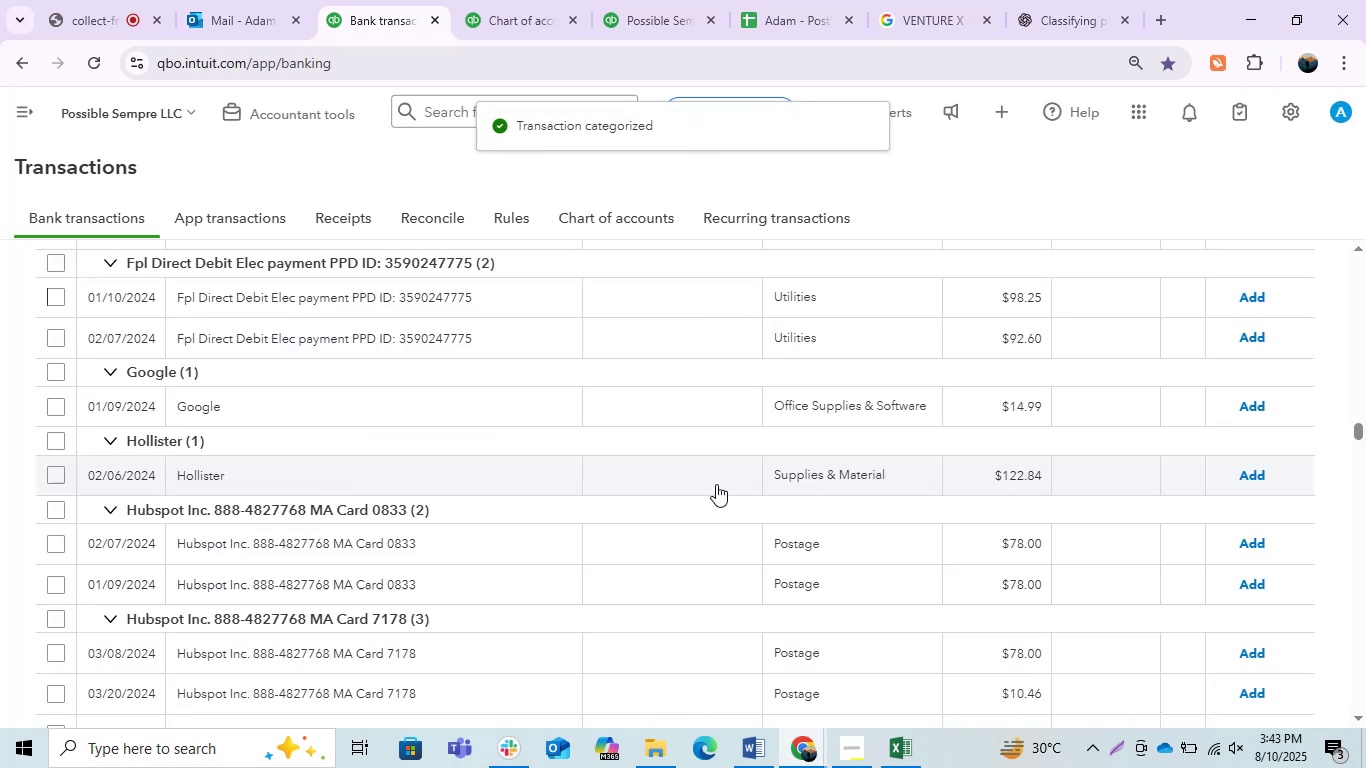 
wait(10.41)
 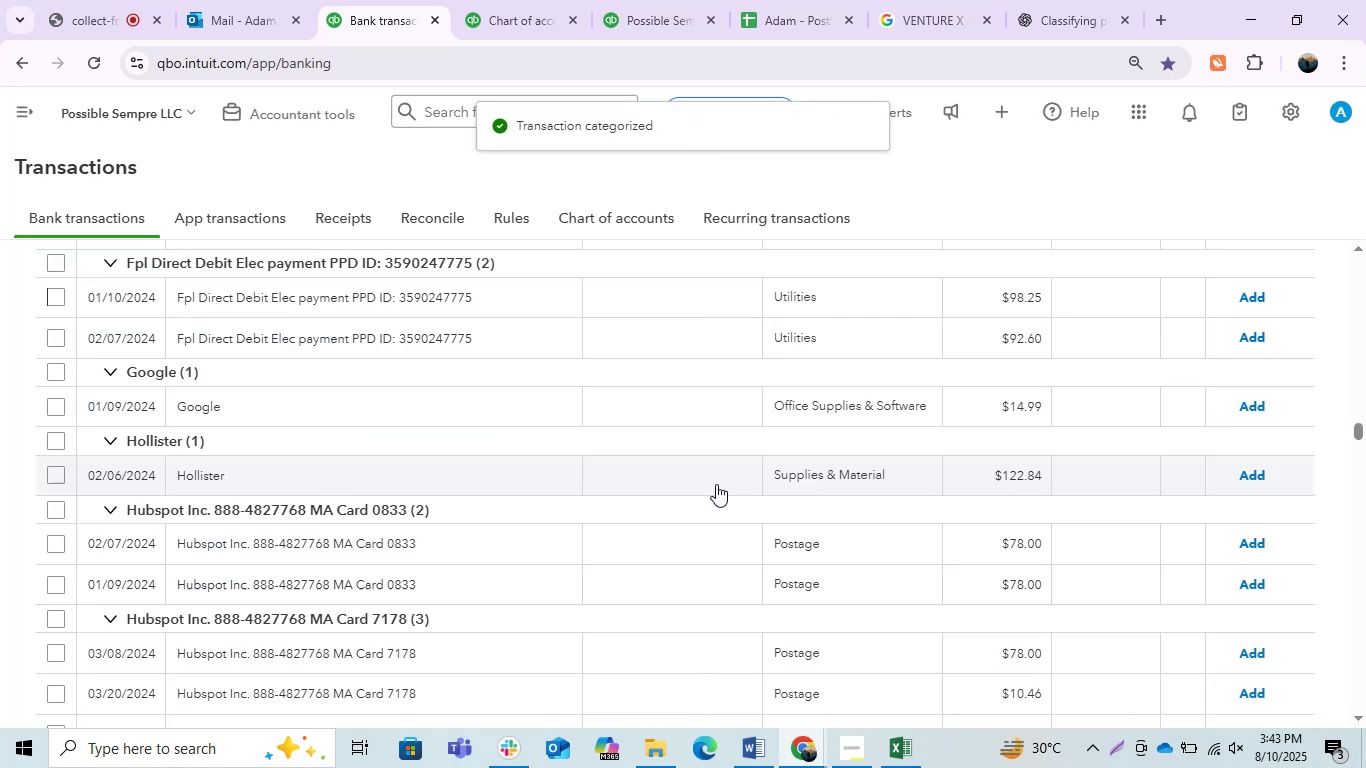 
left_click([439, 296])
 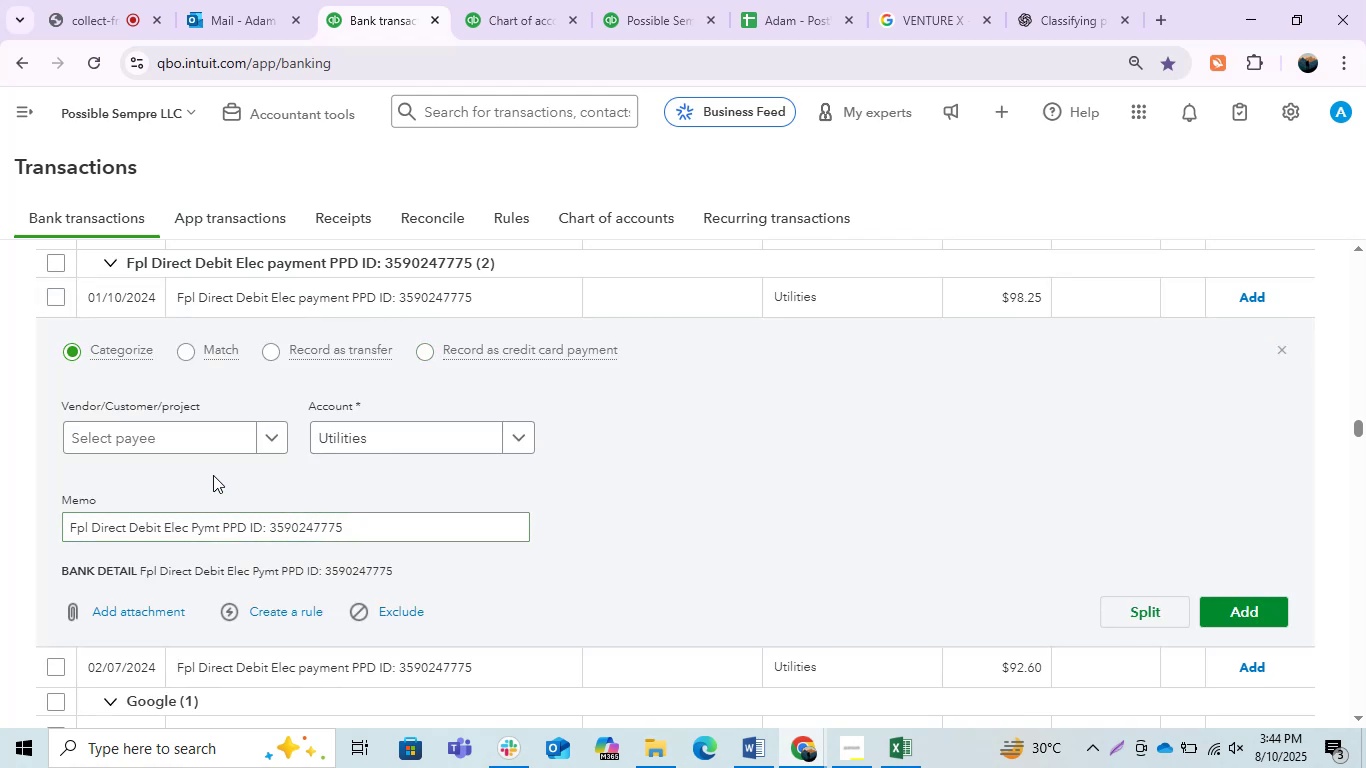 
left_click([206, 436])
 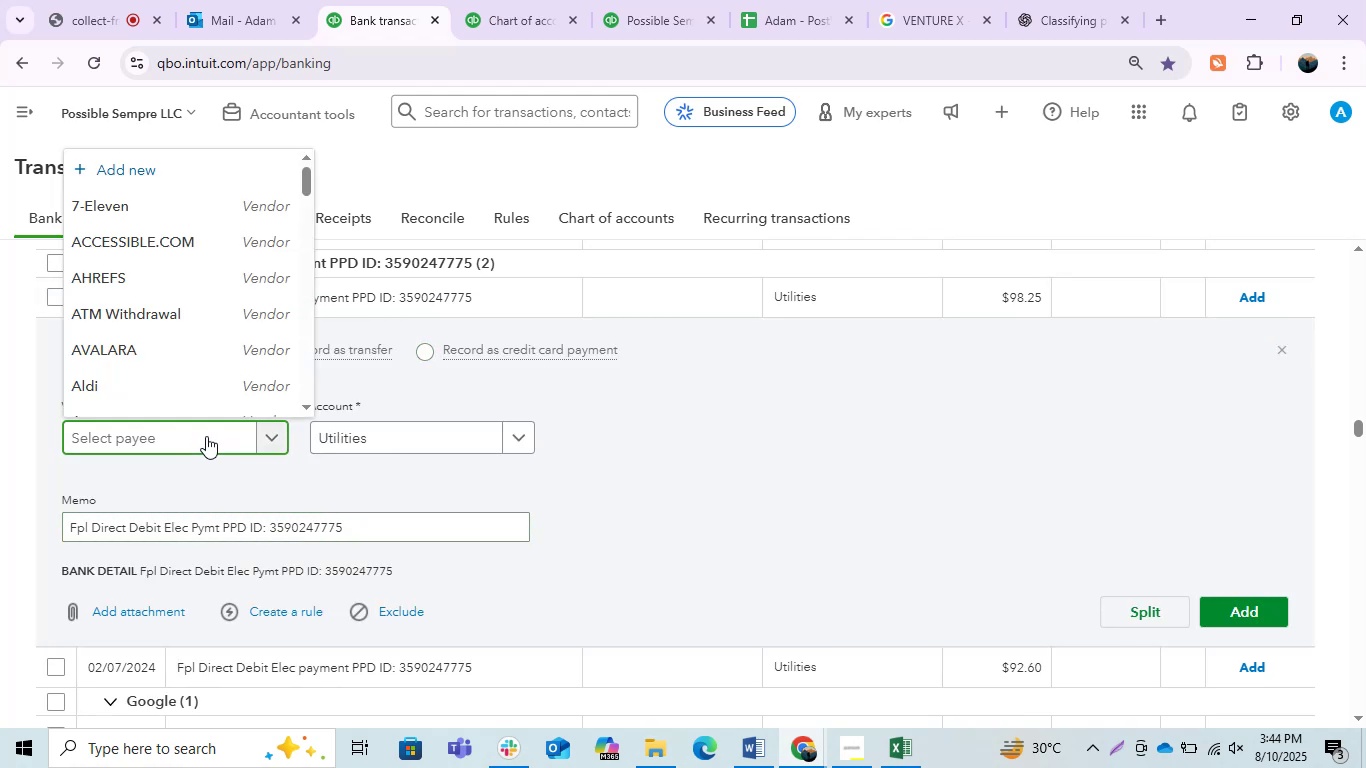 
type(ele)
 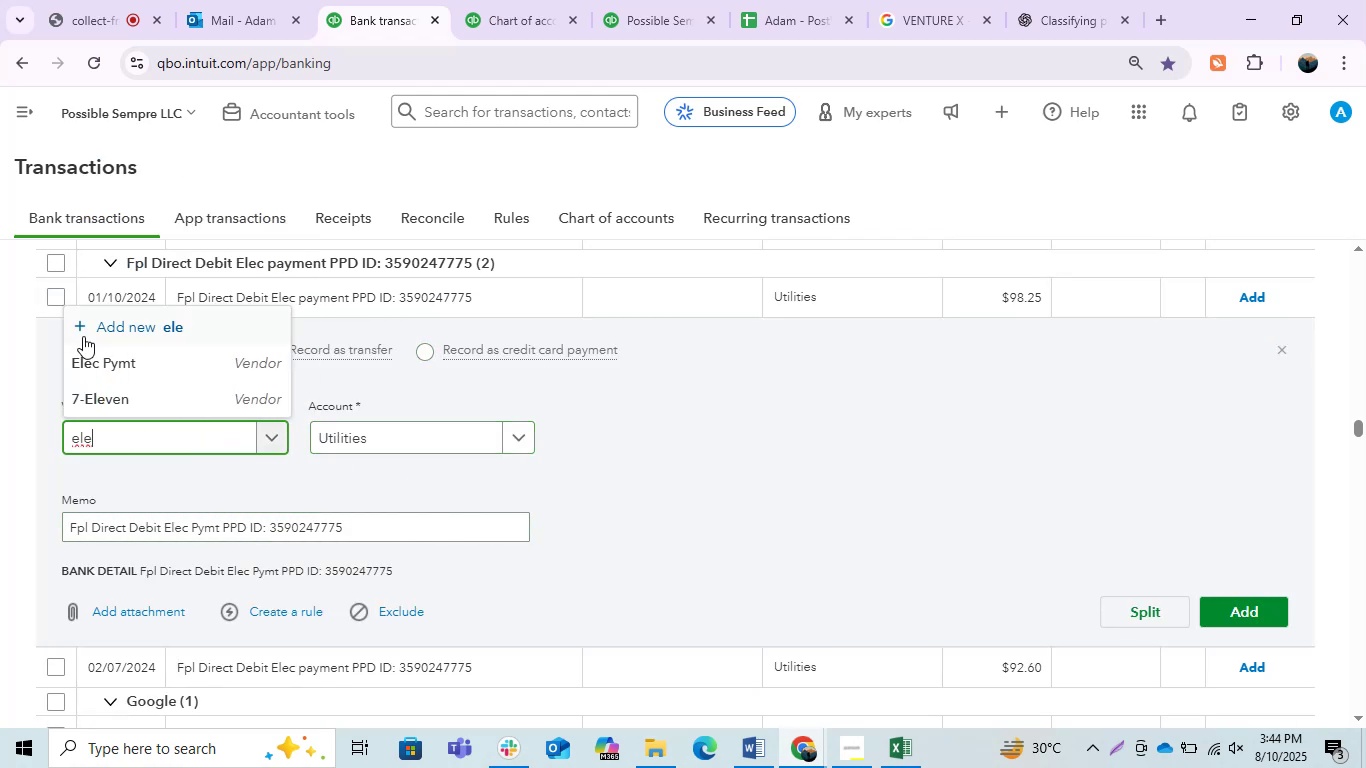 
left_click([172, 354])
 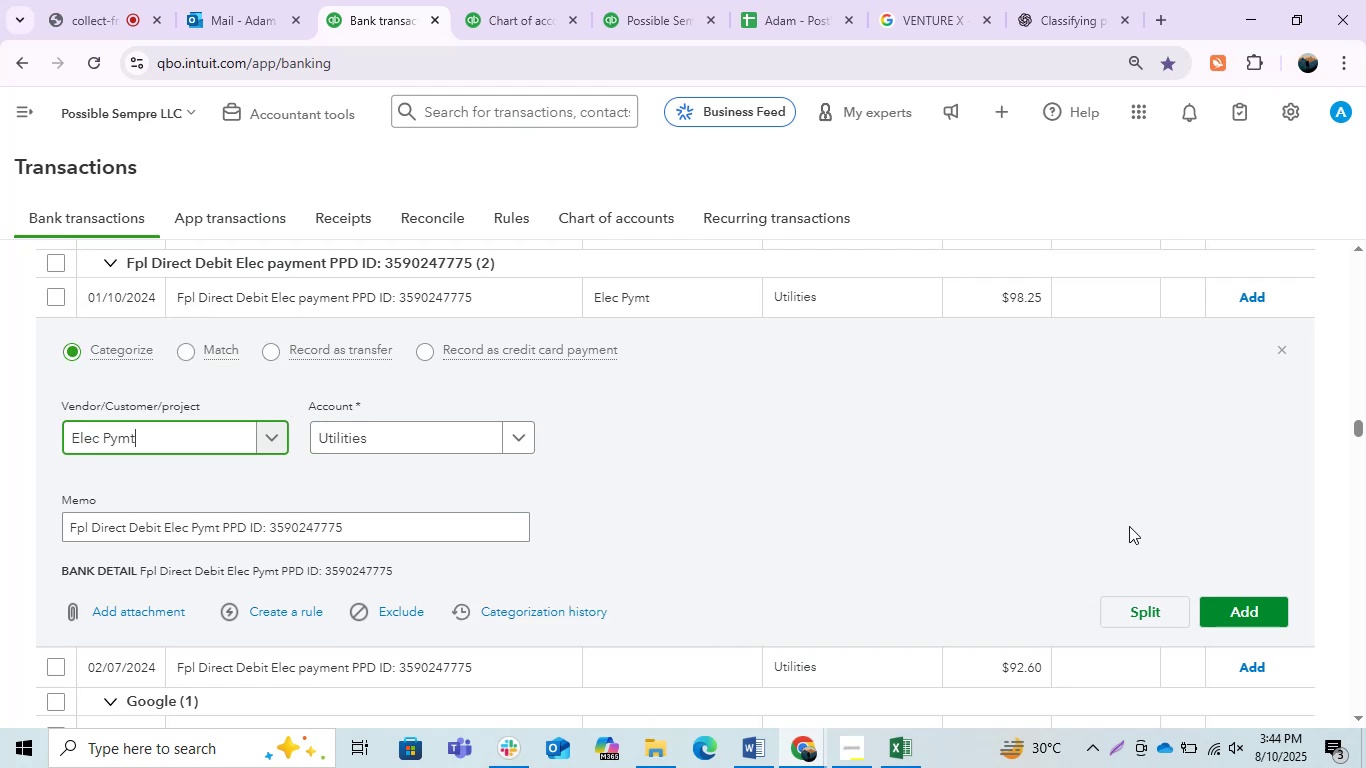 
left_click([1277, 605])
 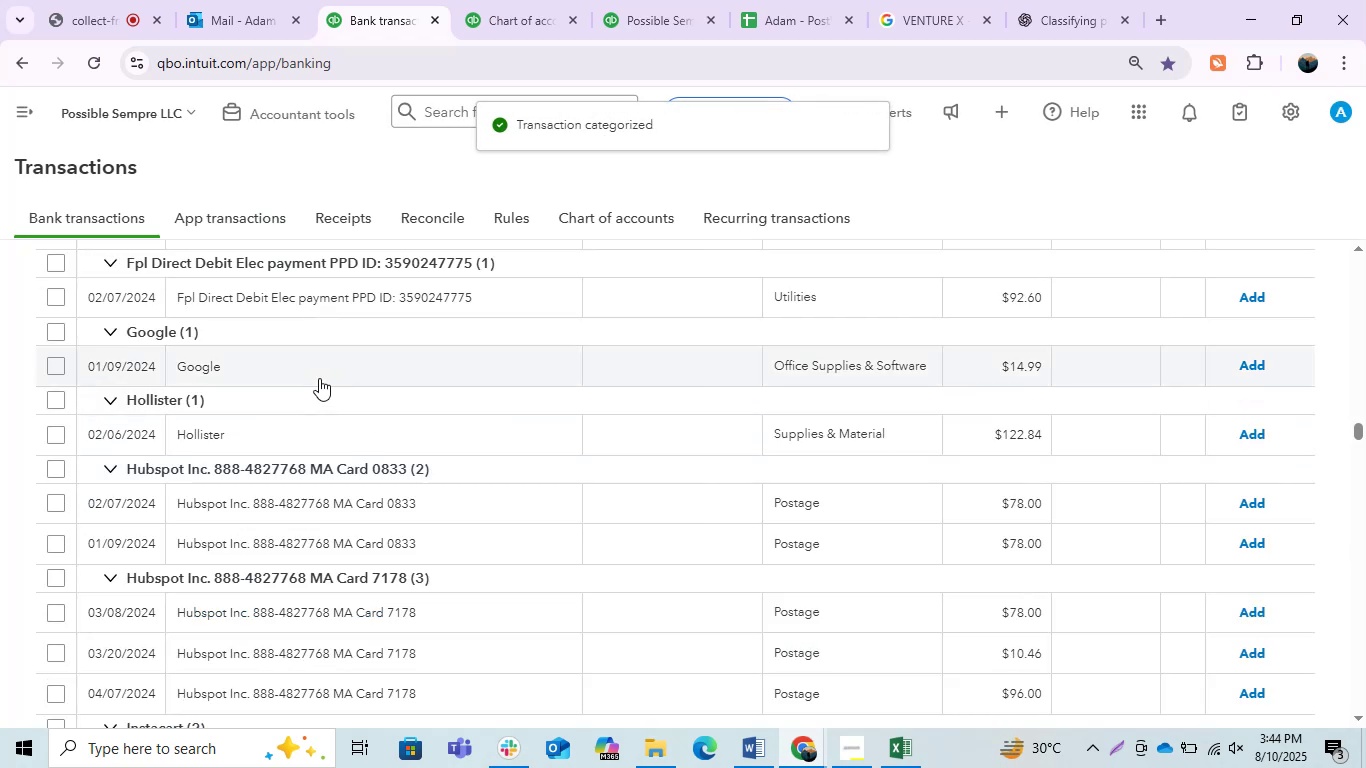 
wait(6.67)
 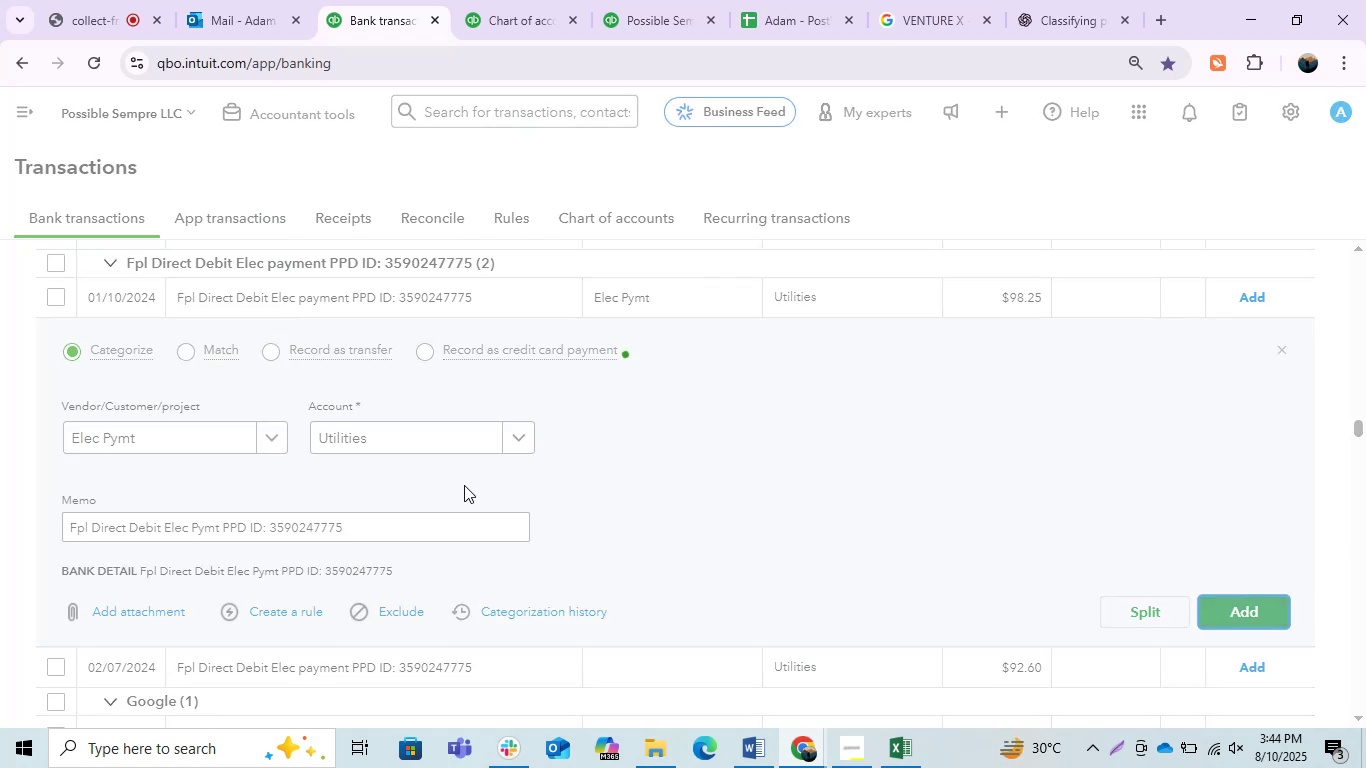 
left_click([416, 301])
 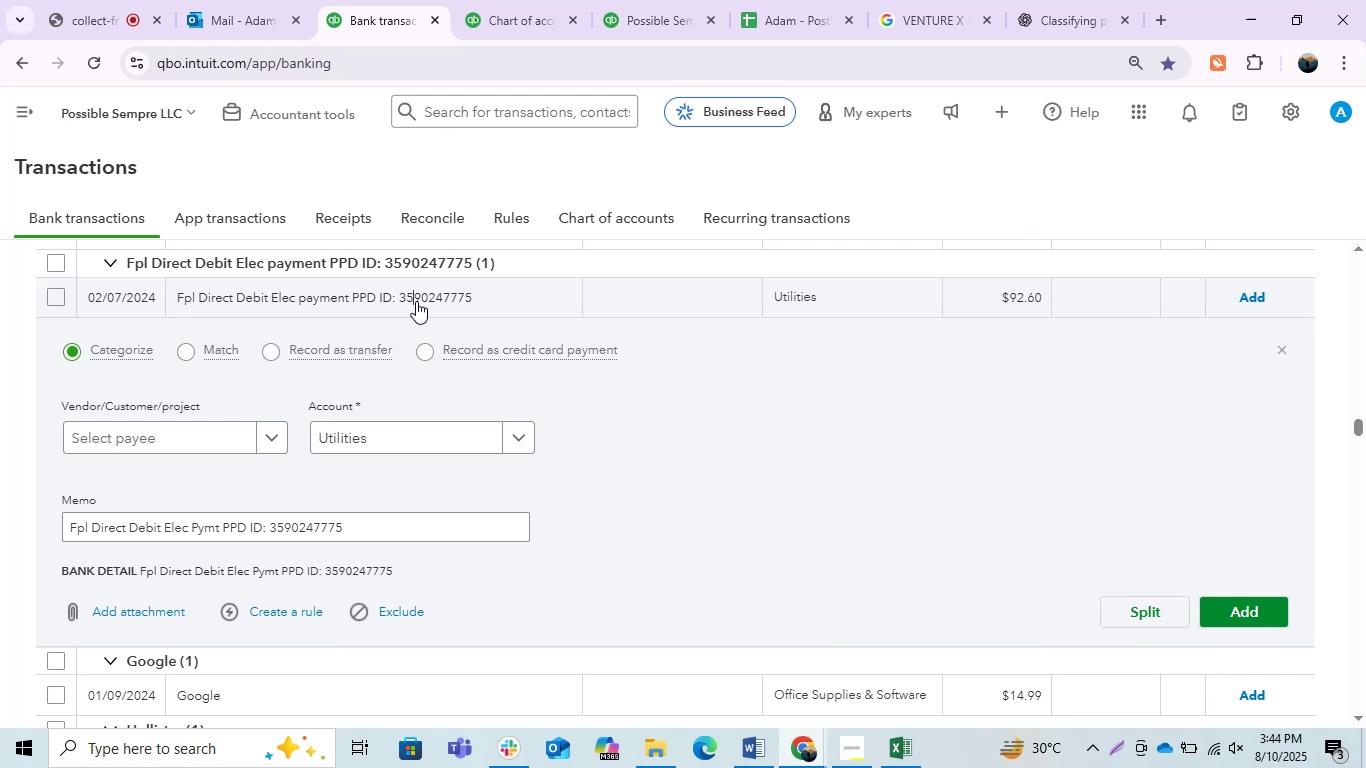 
left_click([178, 442])
 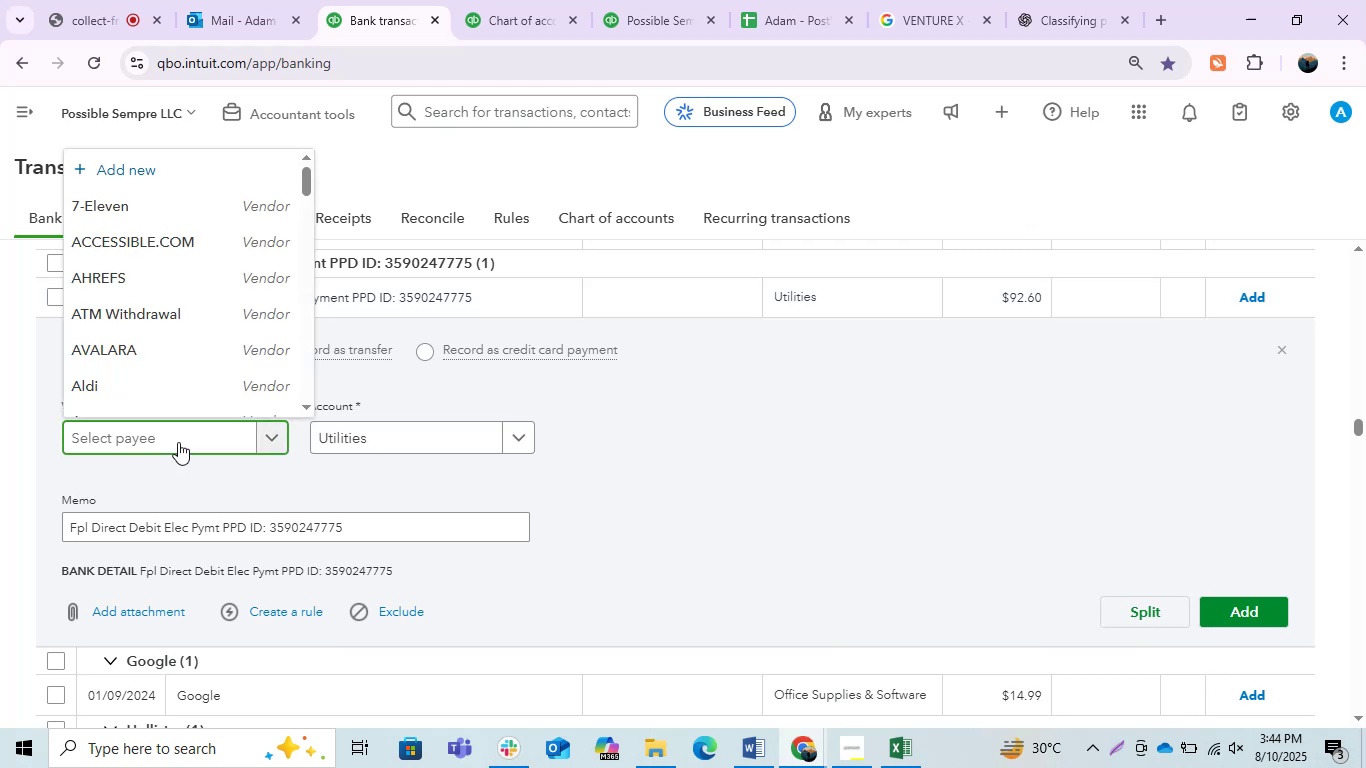 
type(ele)
 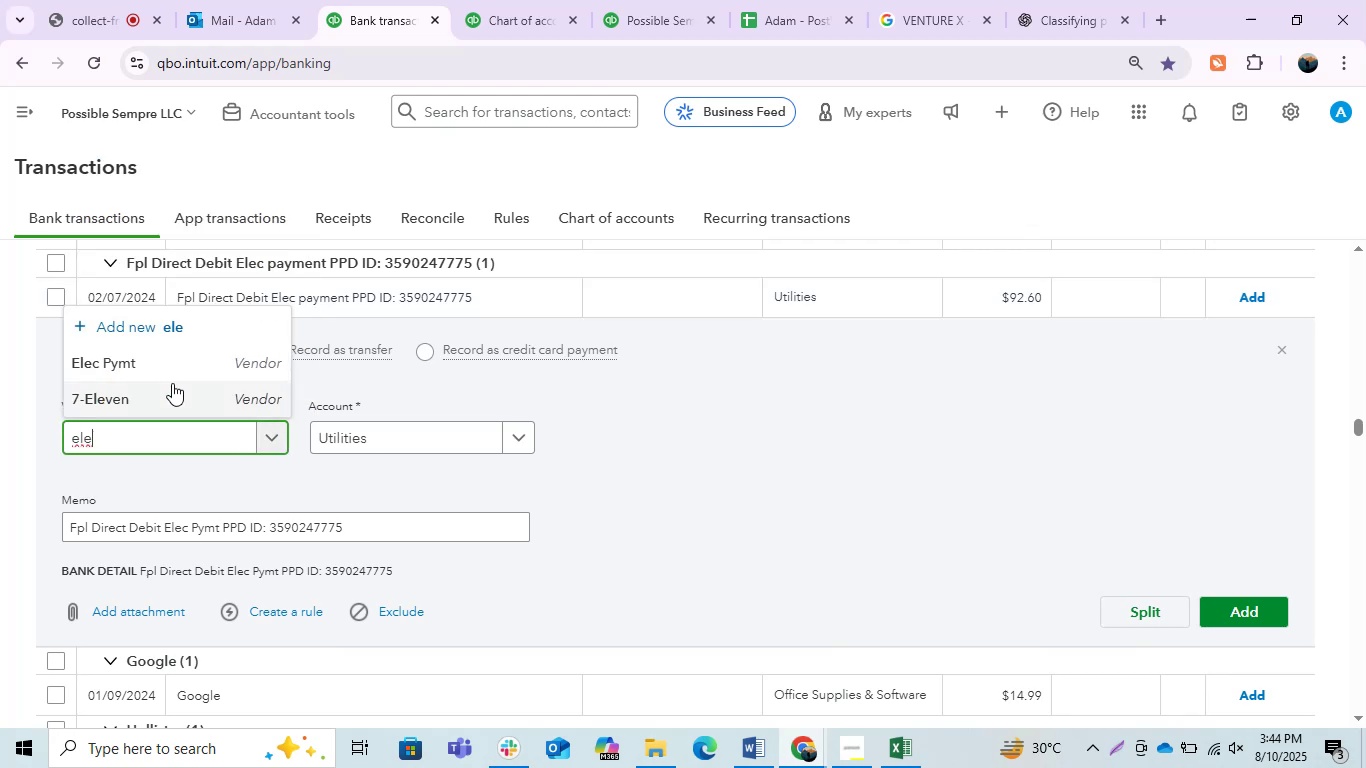 
left_click([172, 364])
 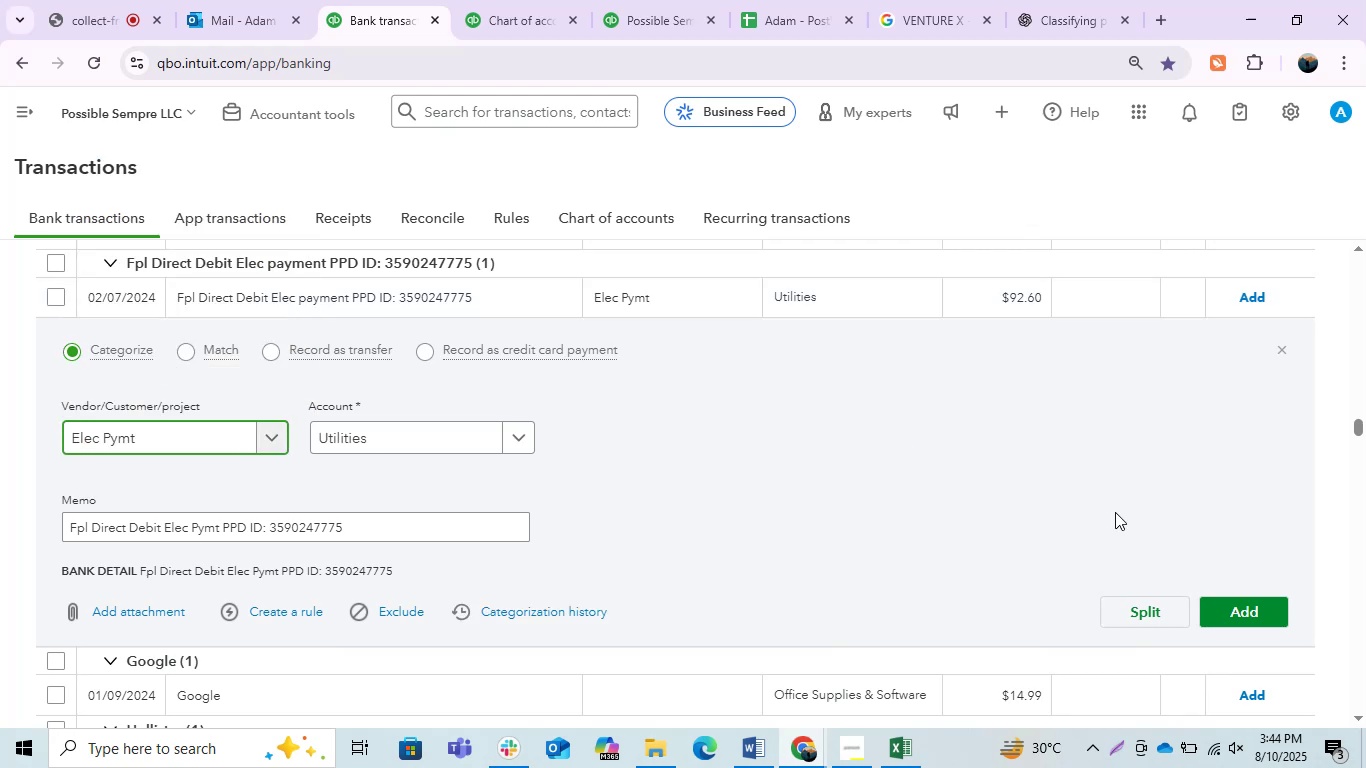 
left_click([1244, 613])
 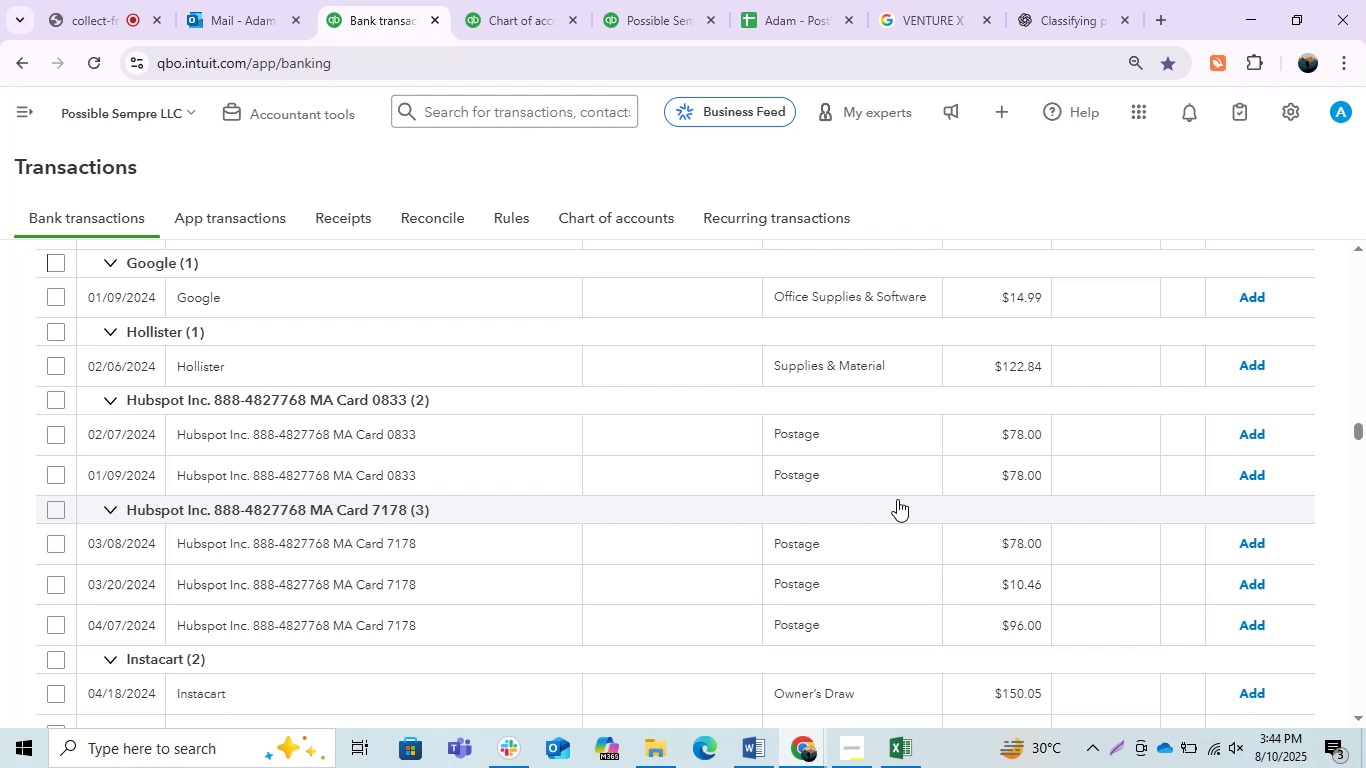 
wait(29.98)
 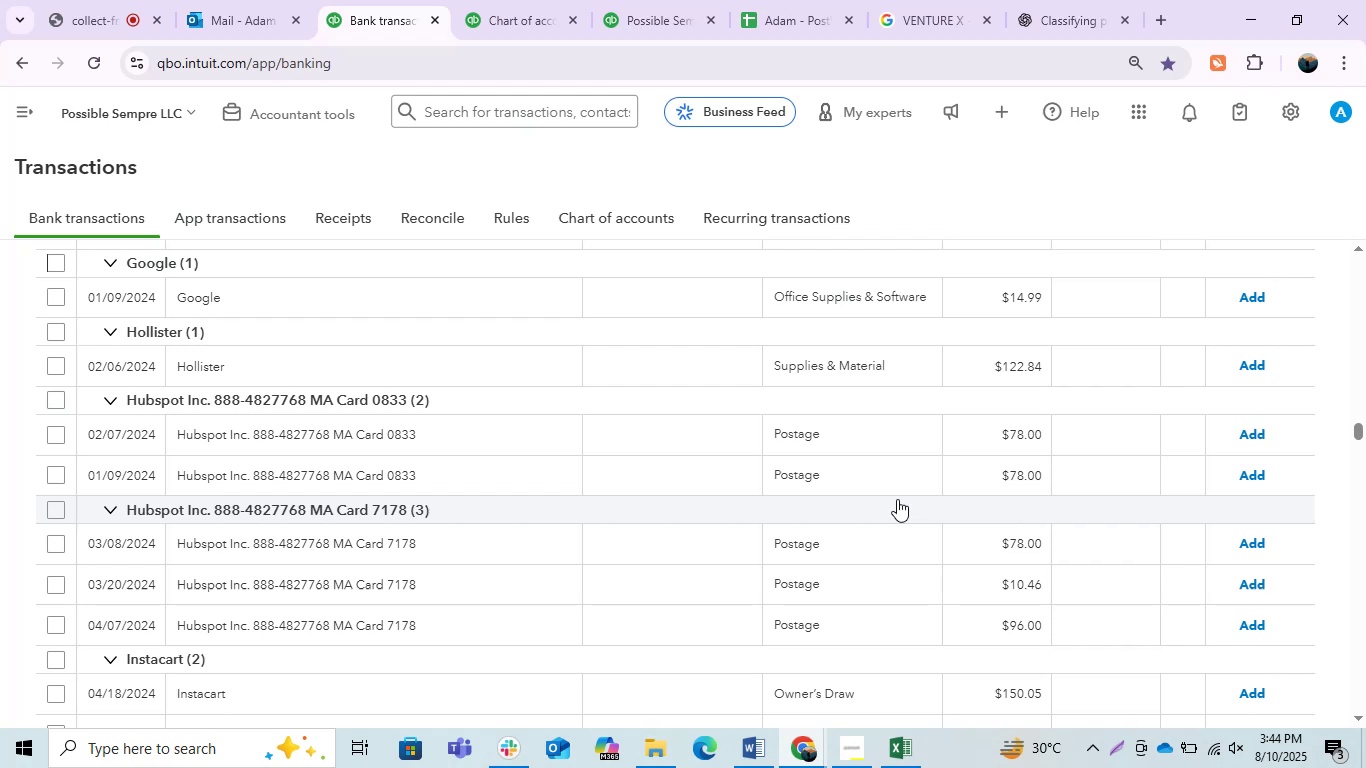 
scroll: coordinate [460, 575], scroll_direction: down, amount: 4.0
 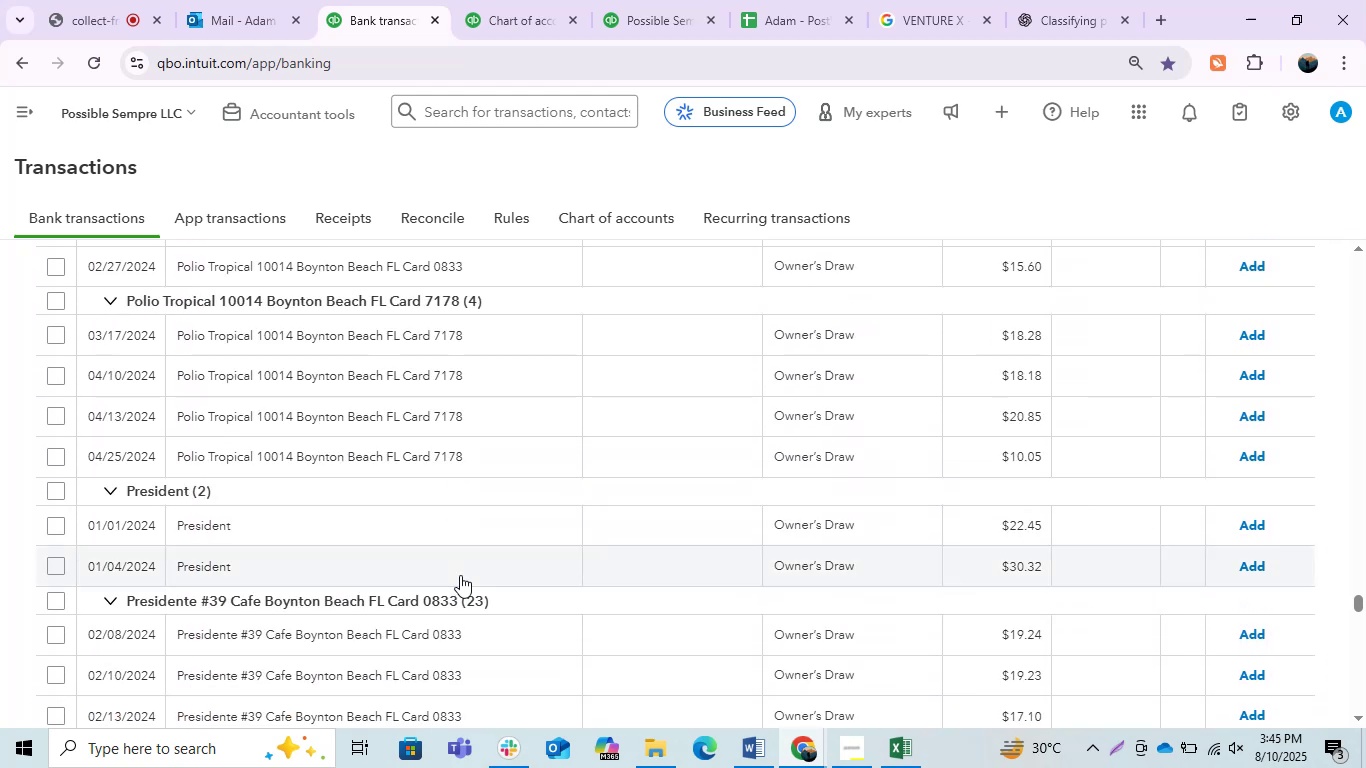 
scroll: coordinate [460, 575], scroll_direction: up, amount: 6.0
 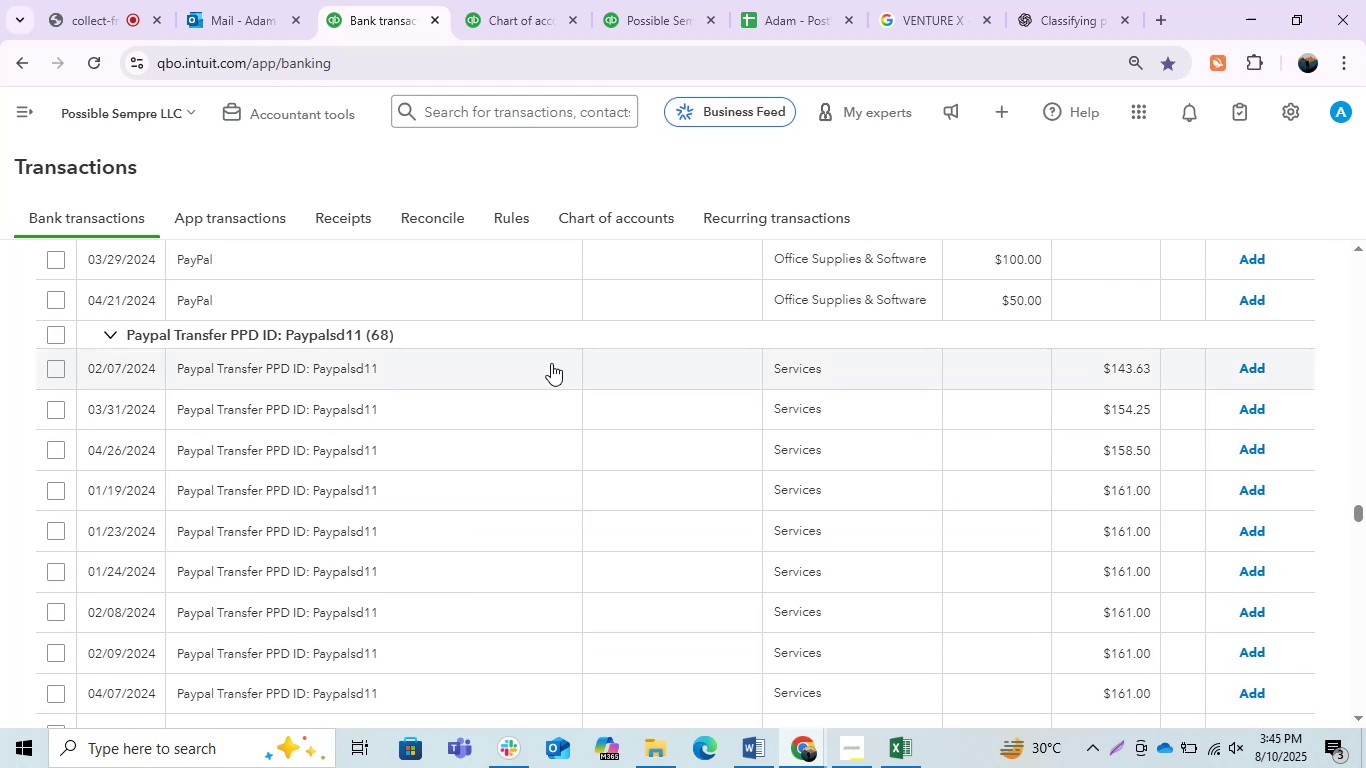 
left_click([547, 362])
 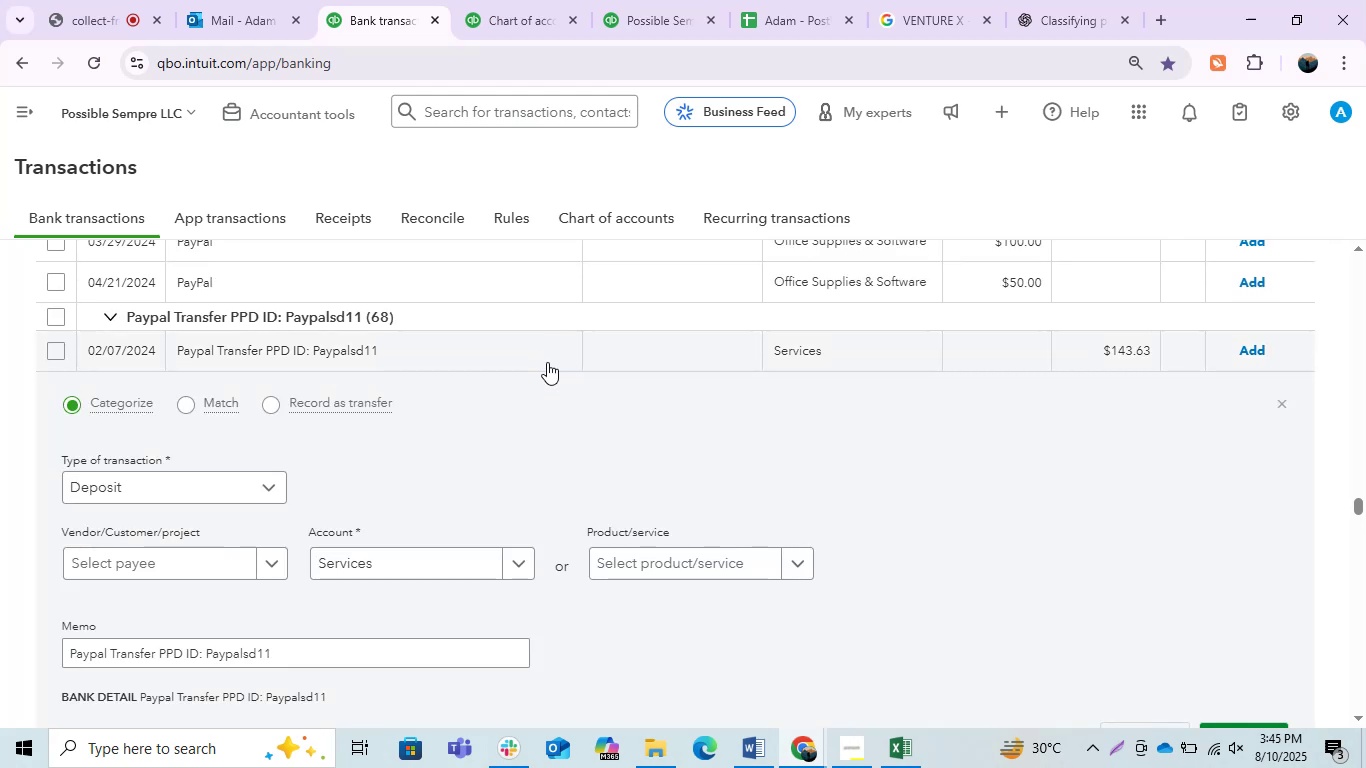 
left_click([440, 553])
 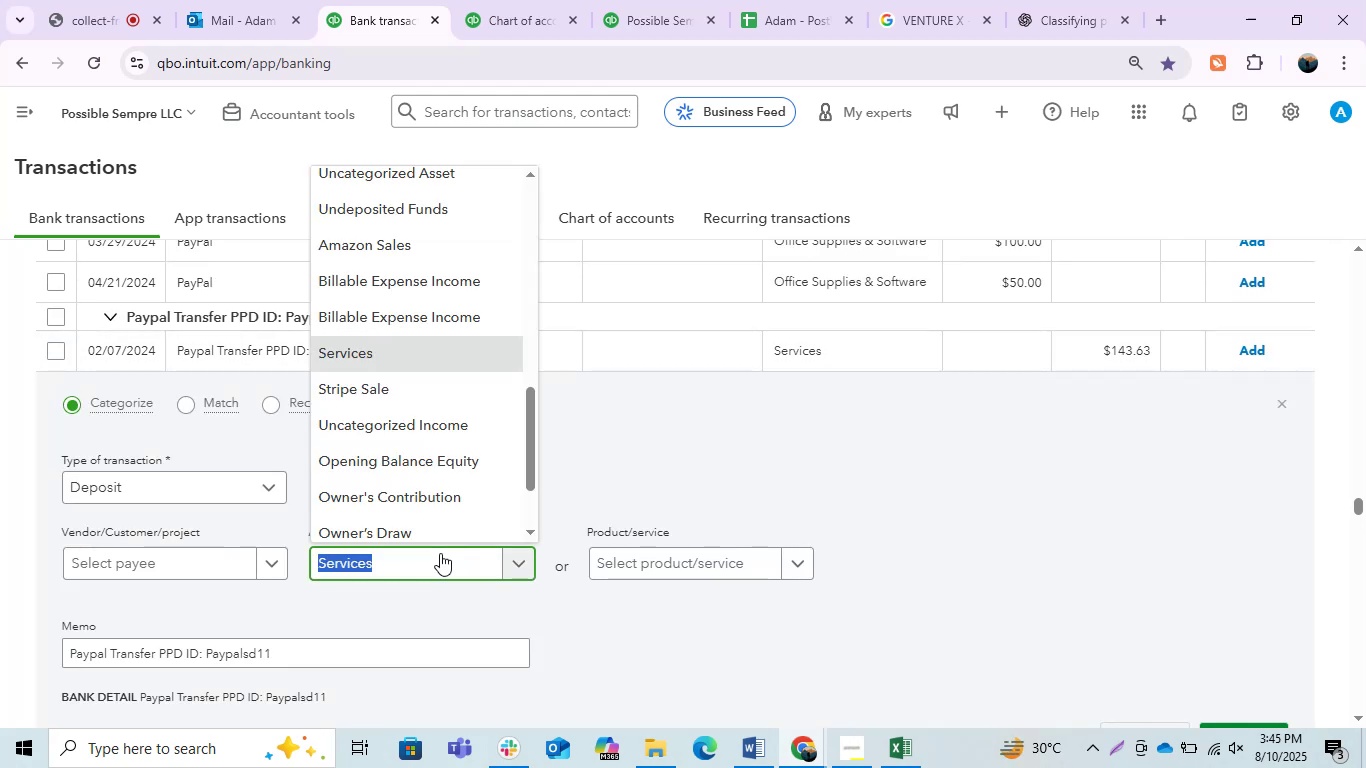 
type(pypal )
 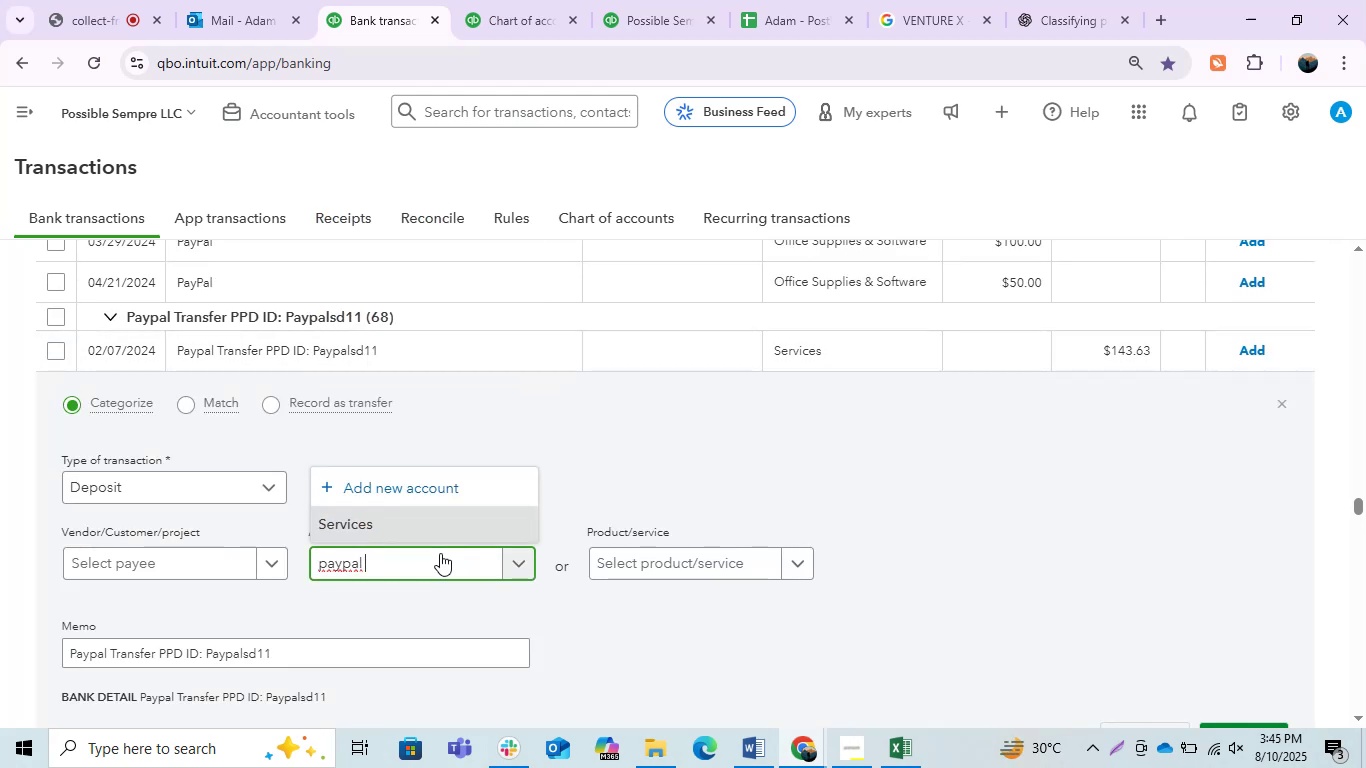 
hold_key(key=Backspace, duration=0.89)
 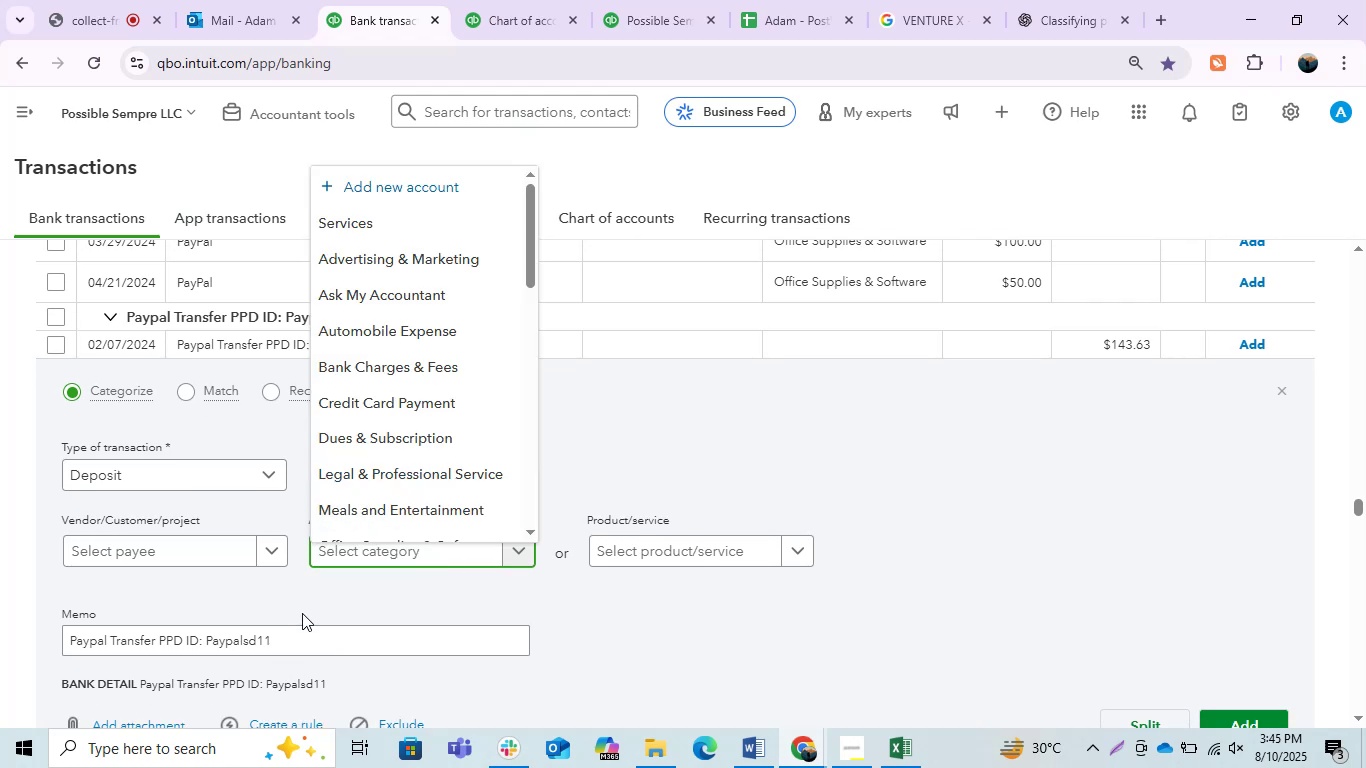 
left_click_drag(start_coordinate=[291, 629], to_coordinate=[35, 663])
 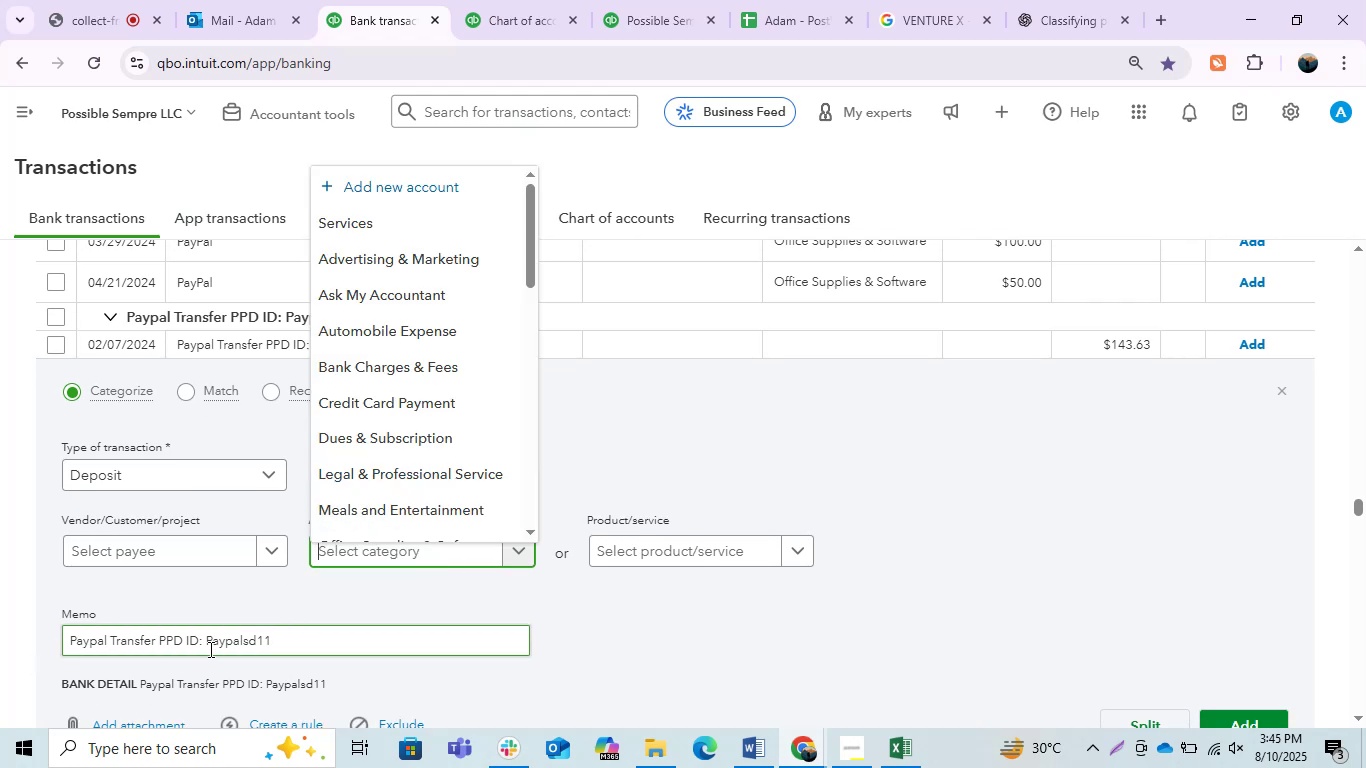 
left_click([209, 649])
 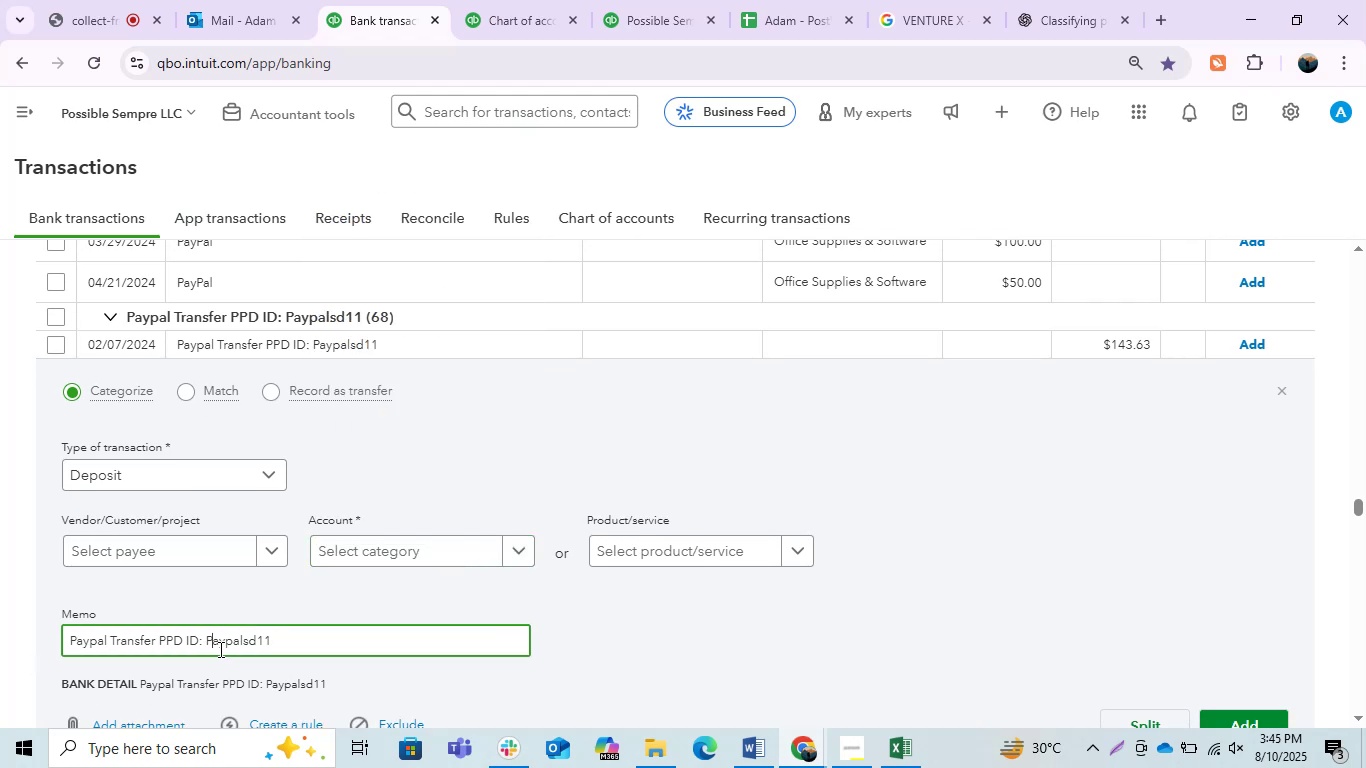 
left_click_drag(start_coordinate=[297, 658], to_coordinate=[241, 645])
 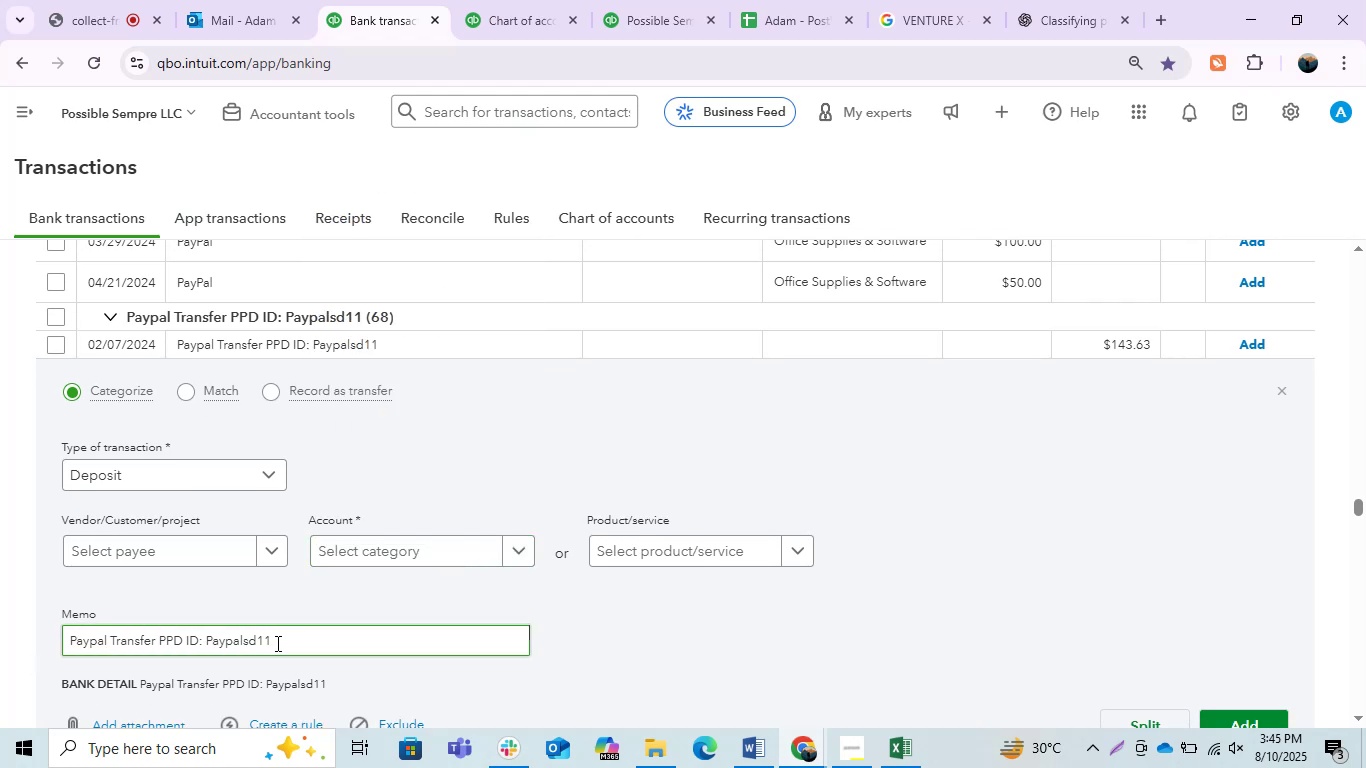 
left_click_drag(start_coordinate=[276, 643], to_coordinate=[22, 621])
 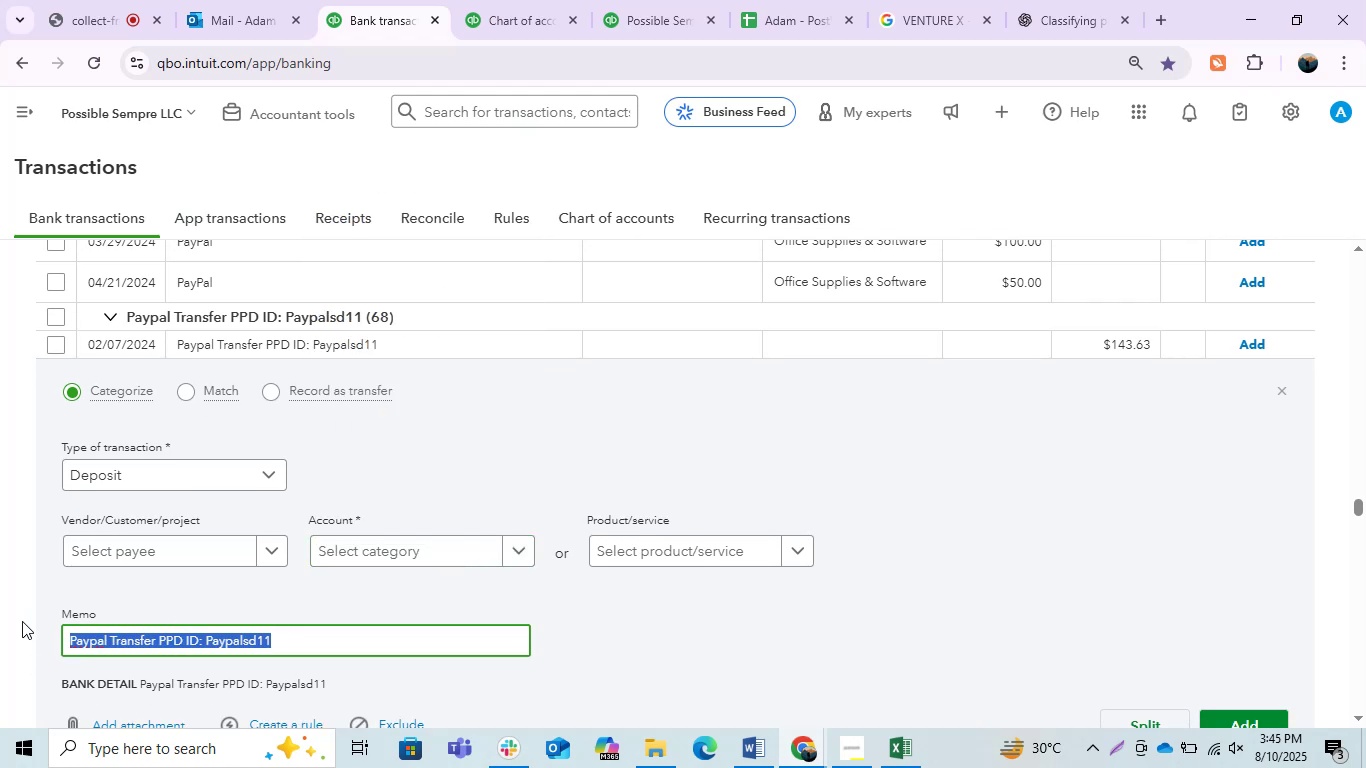 
key(Control+C)
 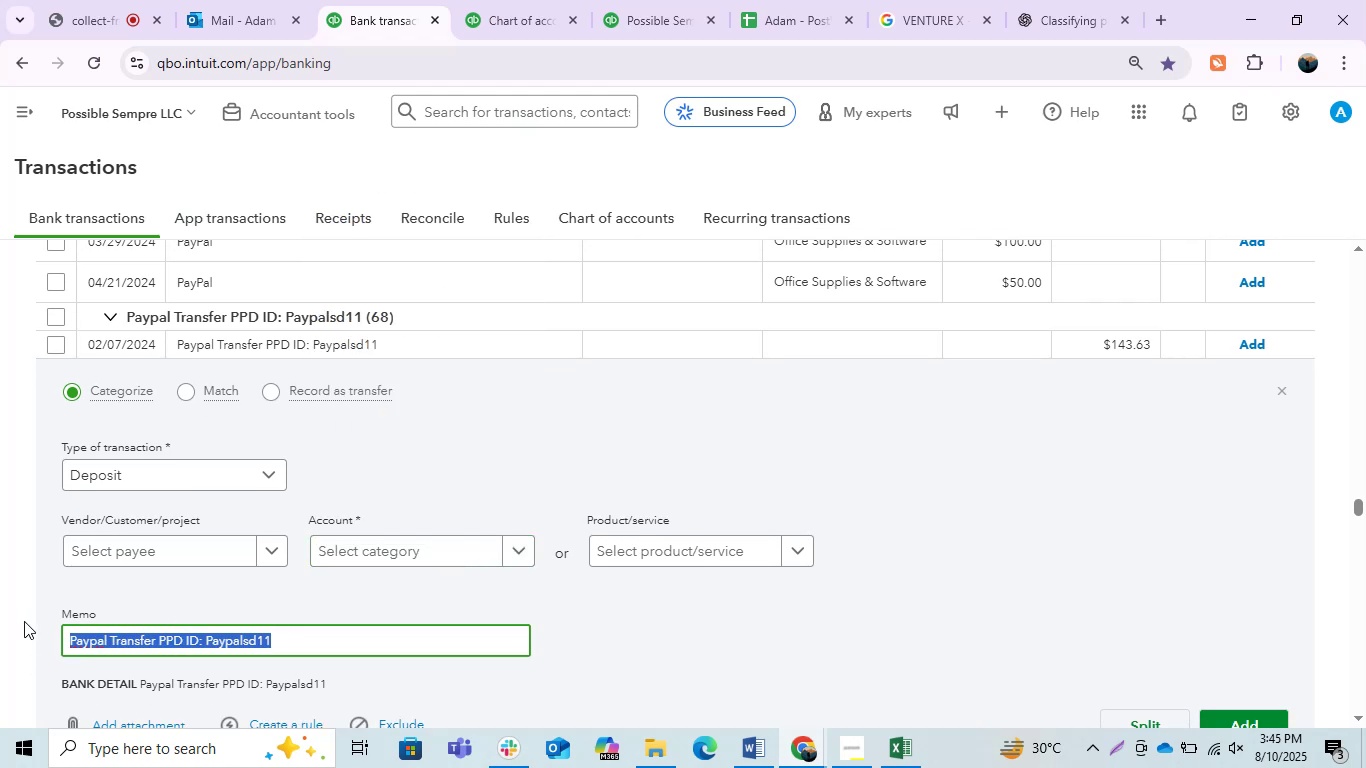 
key(Control+C)
 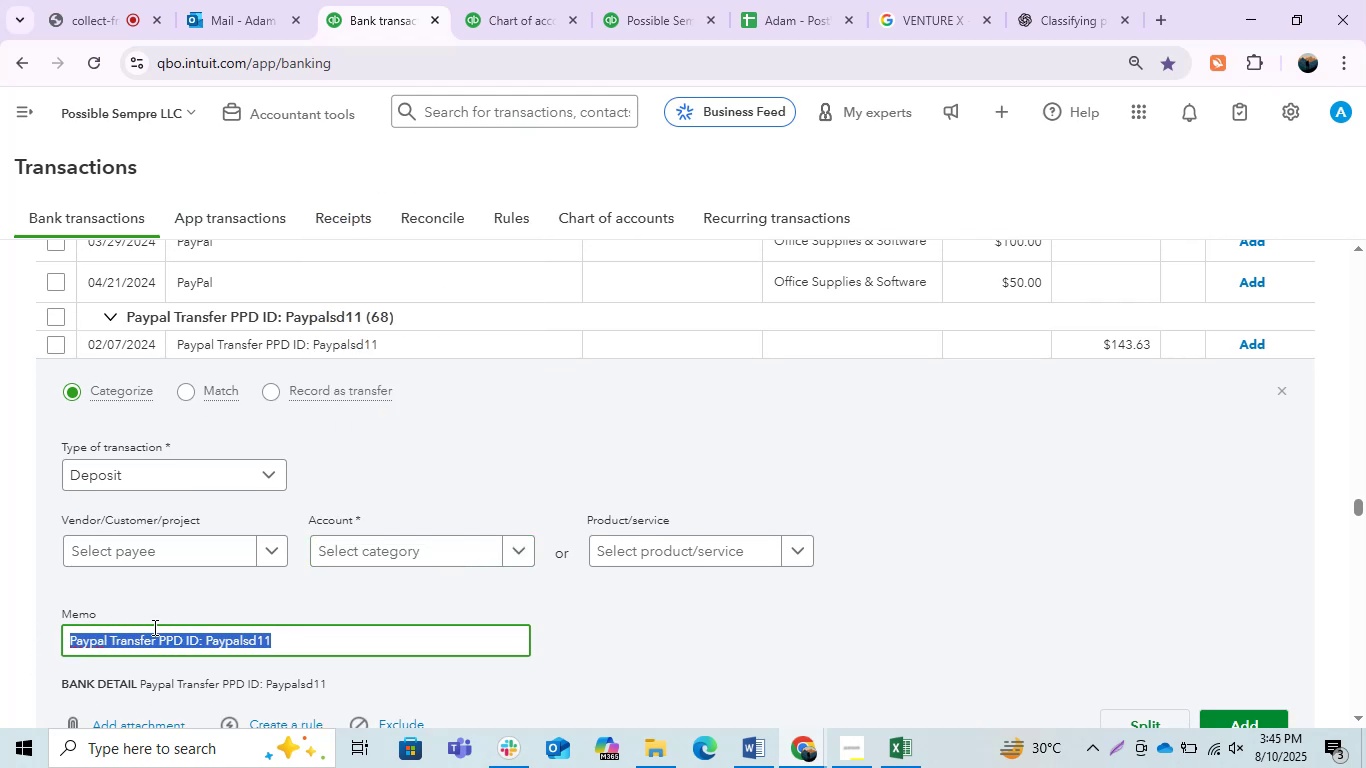 
key(Control+C)
 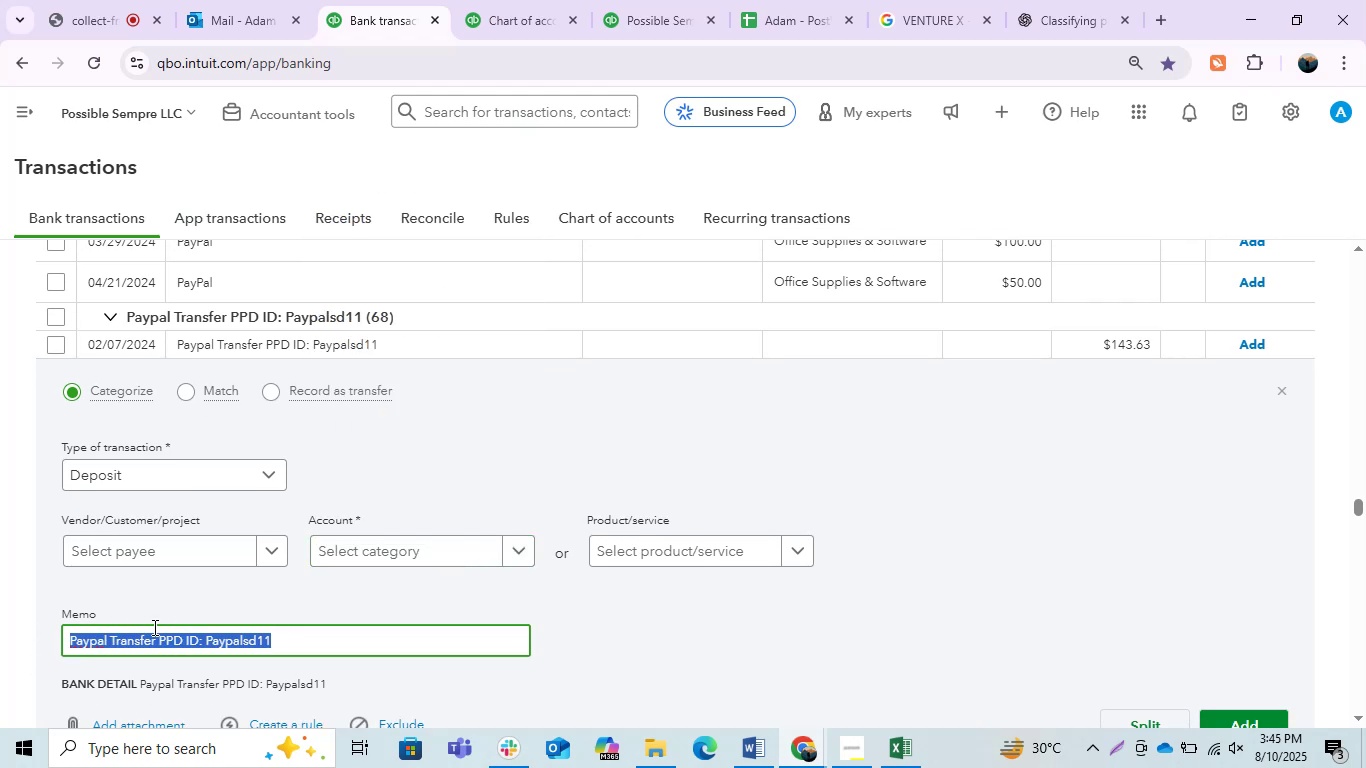 
key(Control+C)
 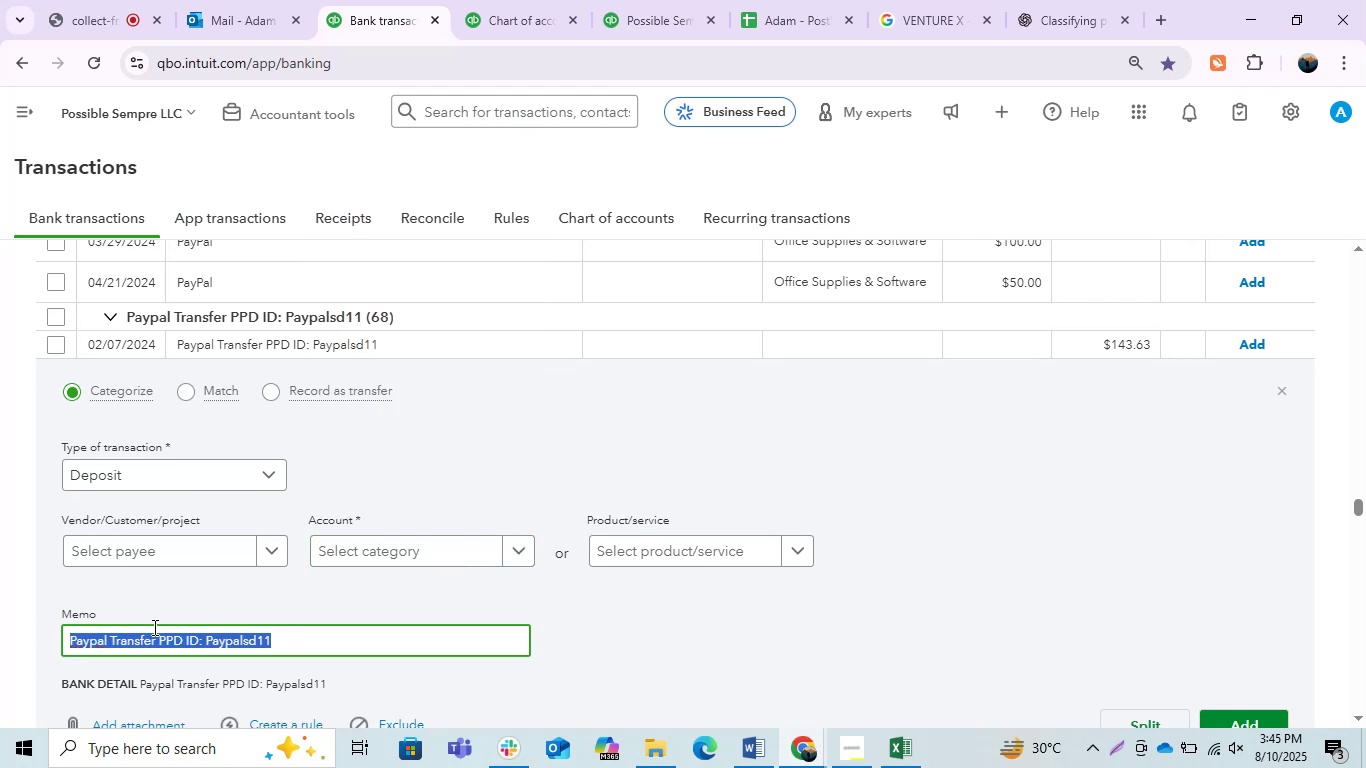 
key(Control+C)
 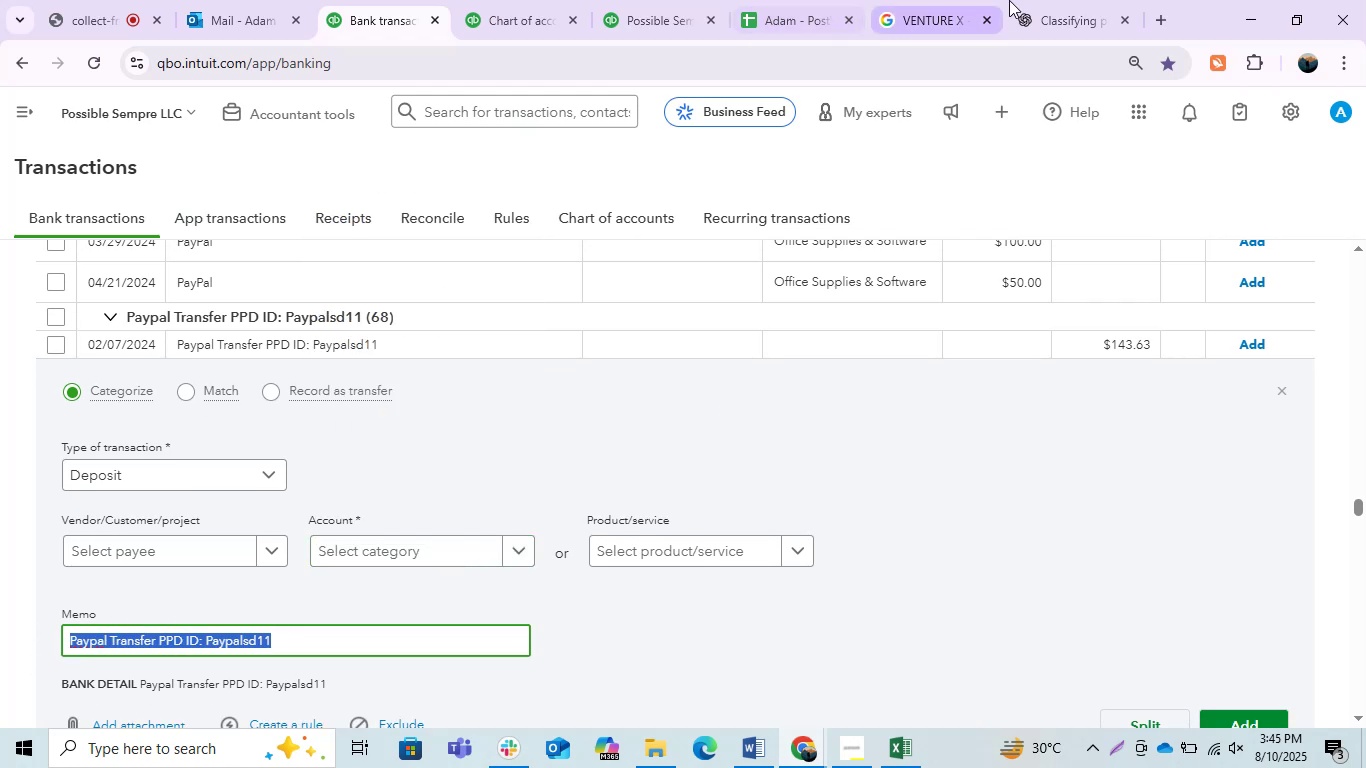 
left_click([1018, 0])
 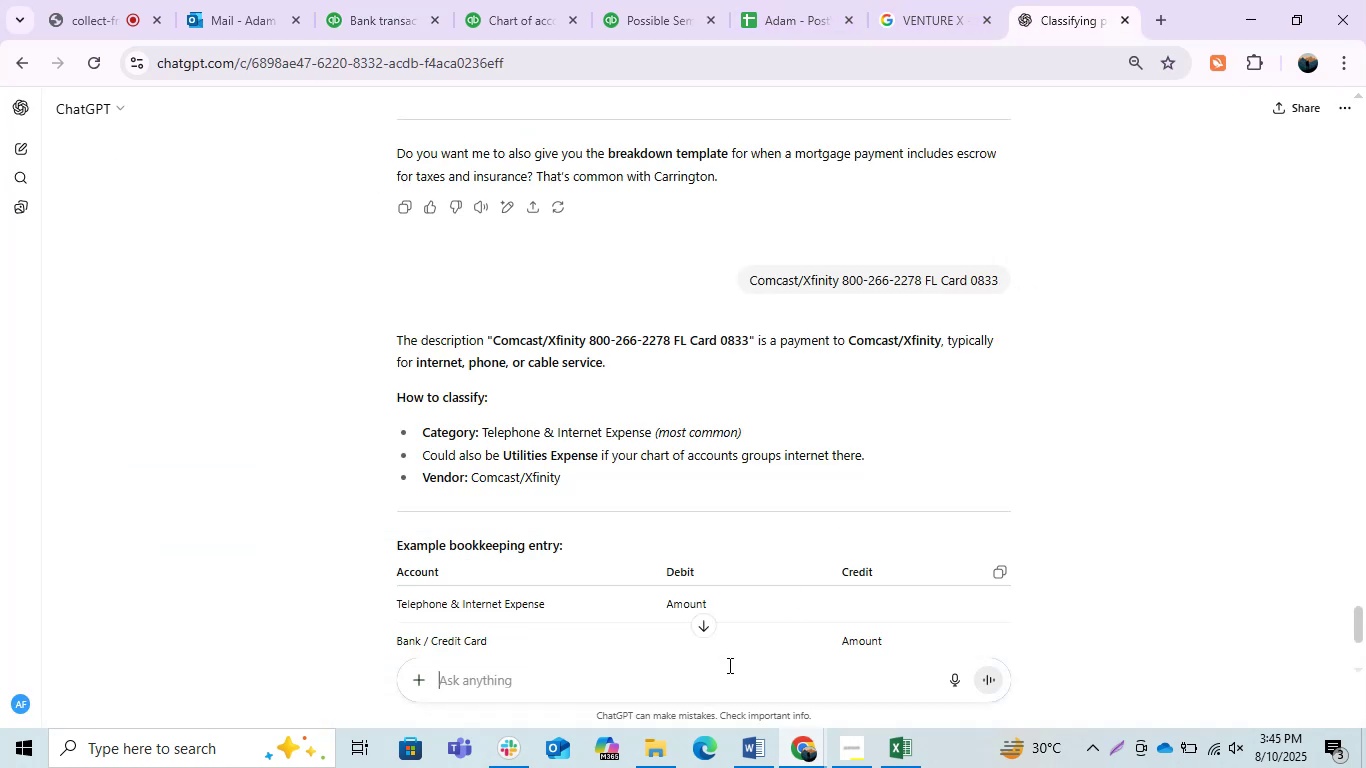 
left_click([707, 668])
 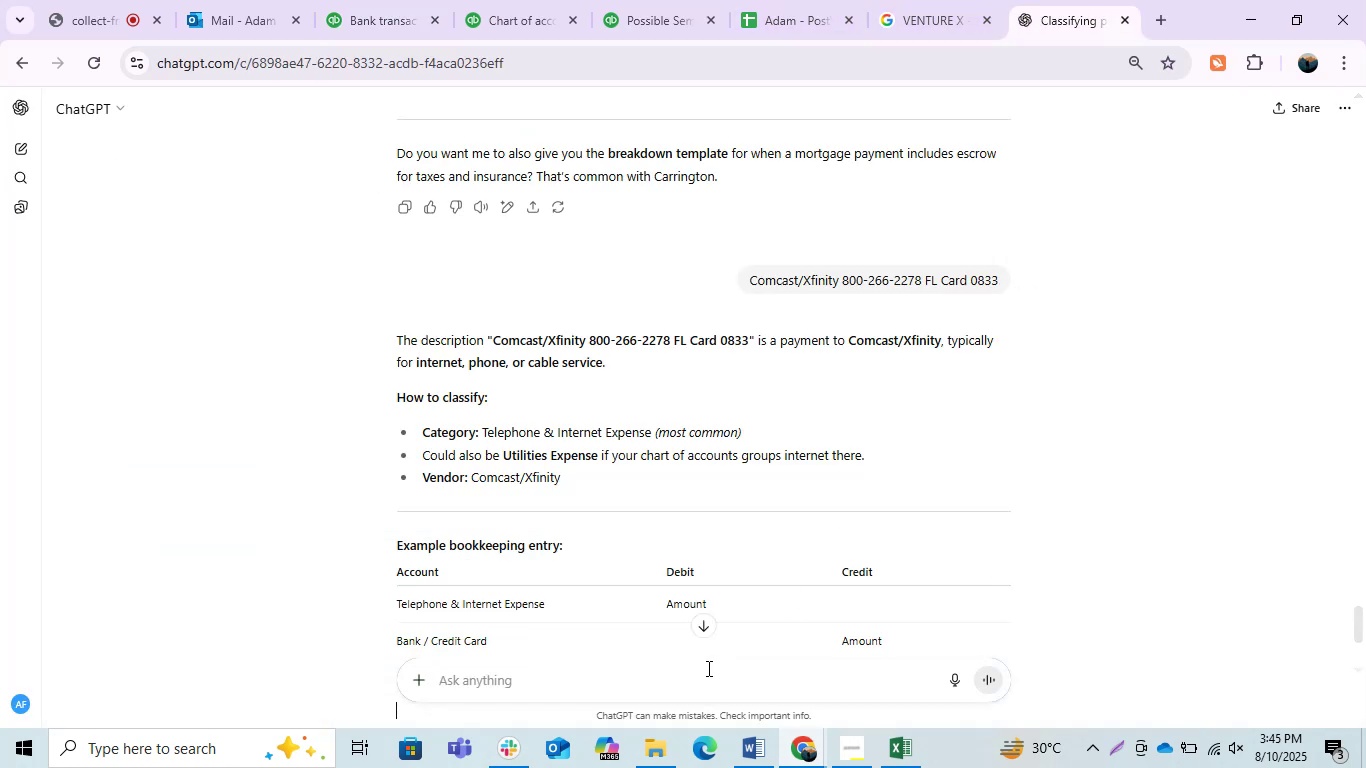 
key(Control+V)
 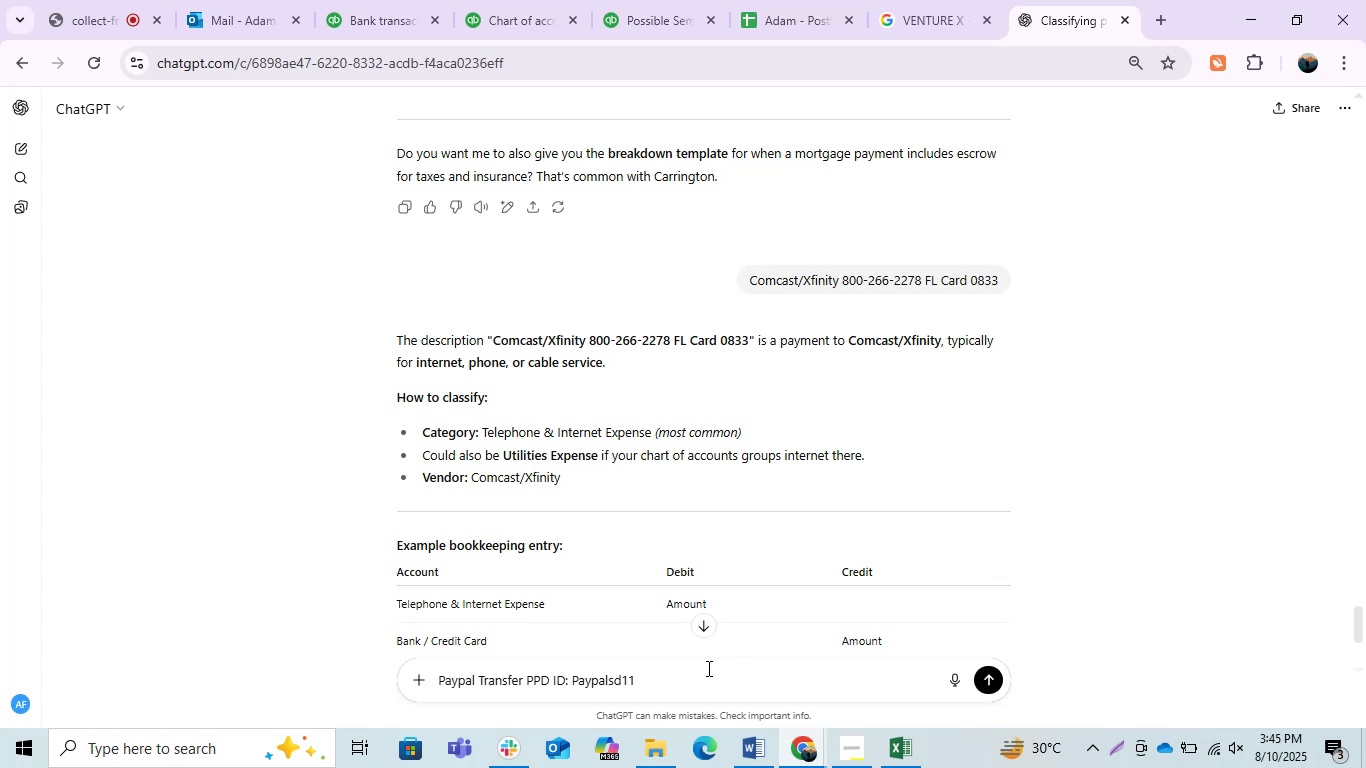 
type(   deps)
key(Backspace)
type(osit most of the transaction withb same anme ')
 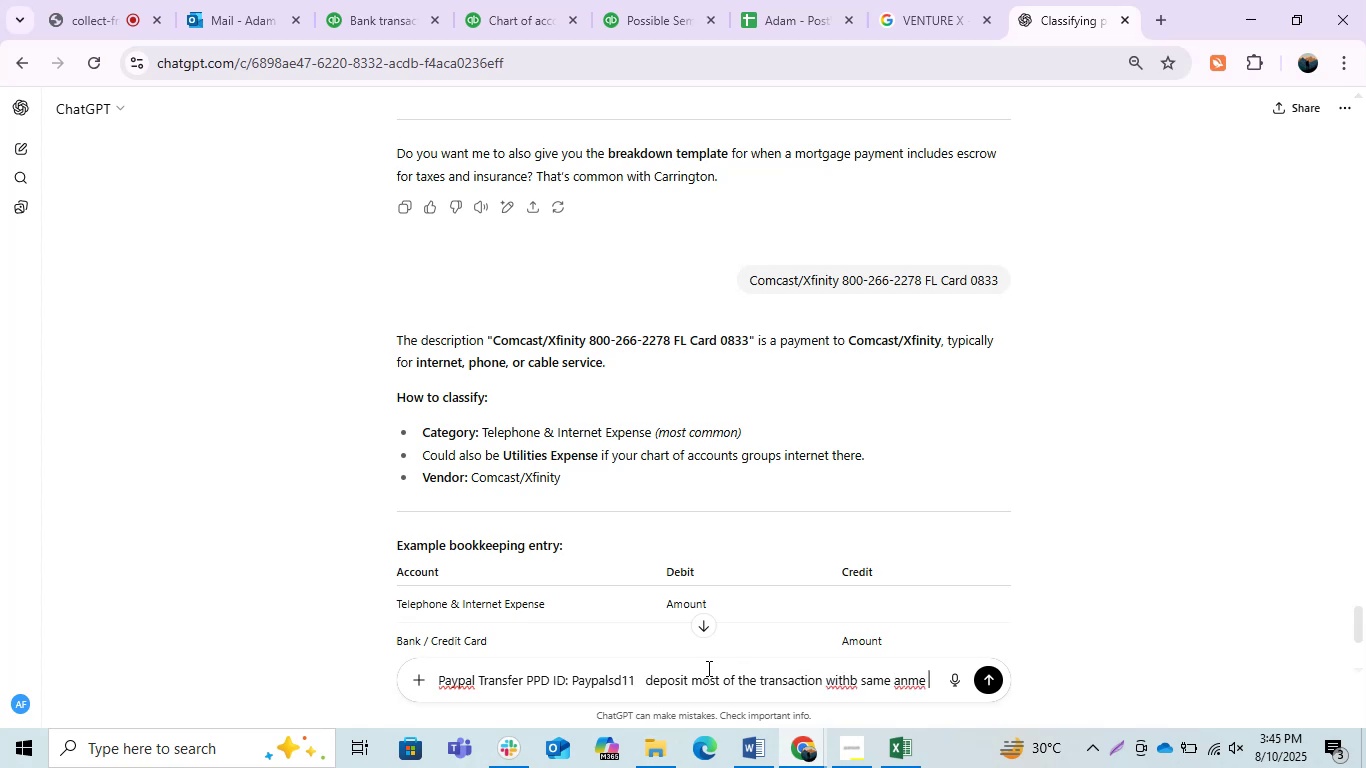 
key(Enter)
 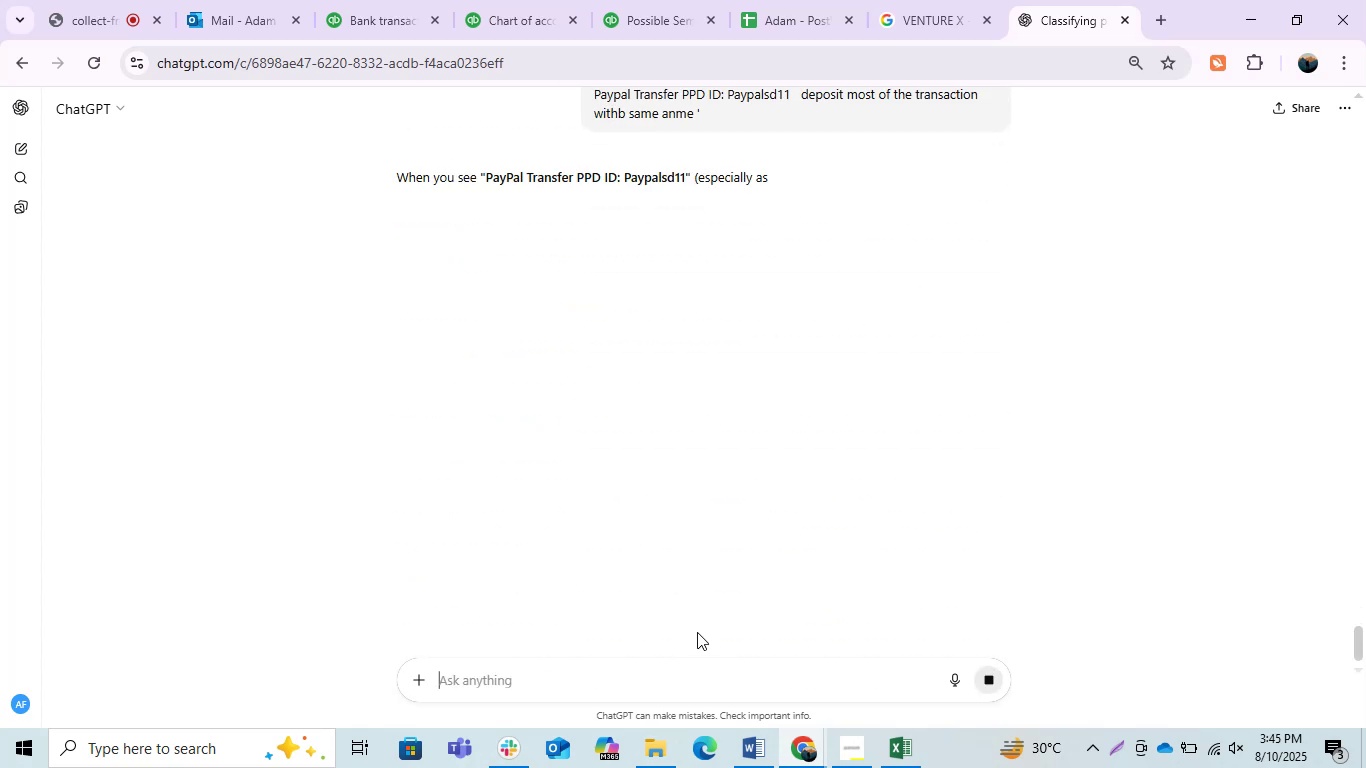 
wait(8.83)
 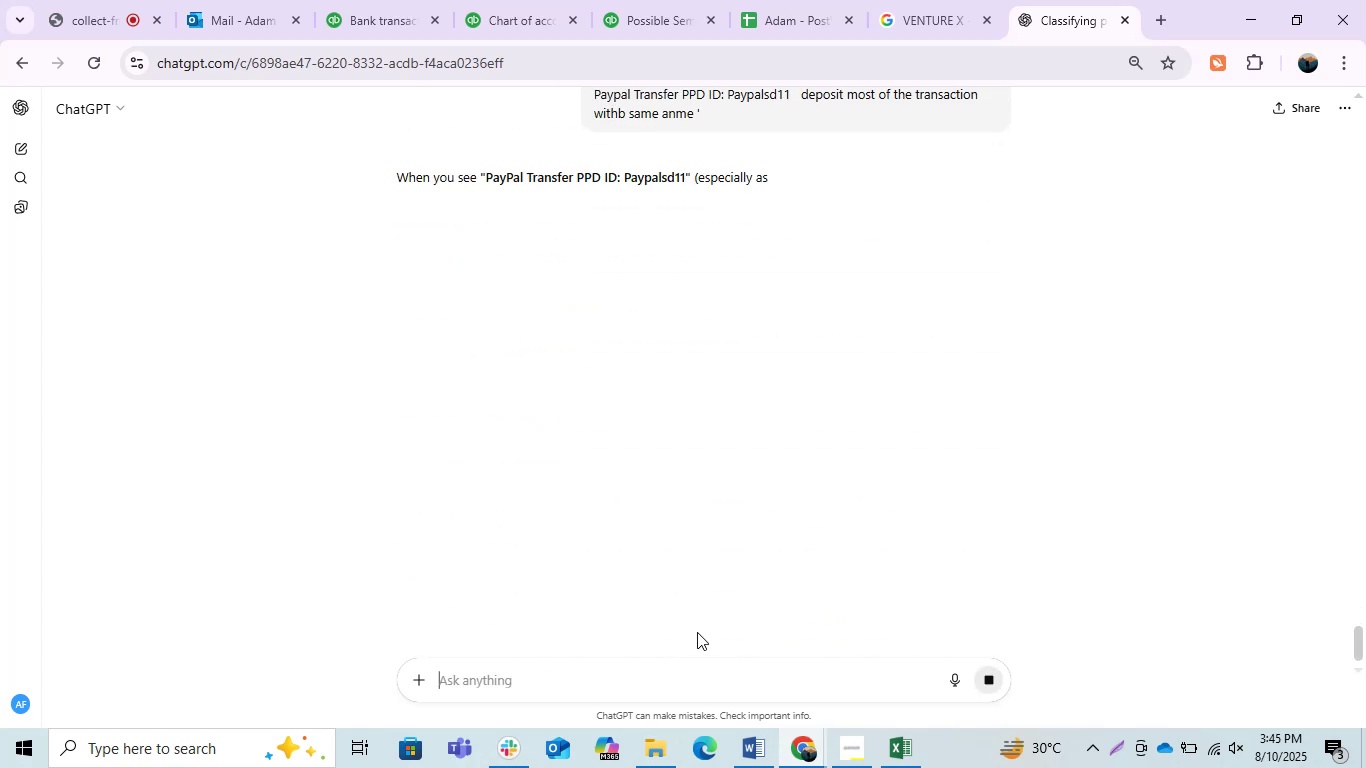 
scroll: coordinate [723, 595], scroll_direction: down, amount: 4.0
 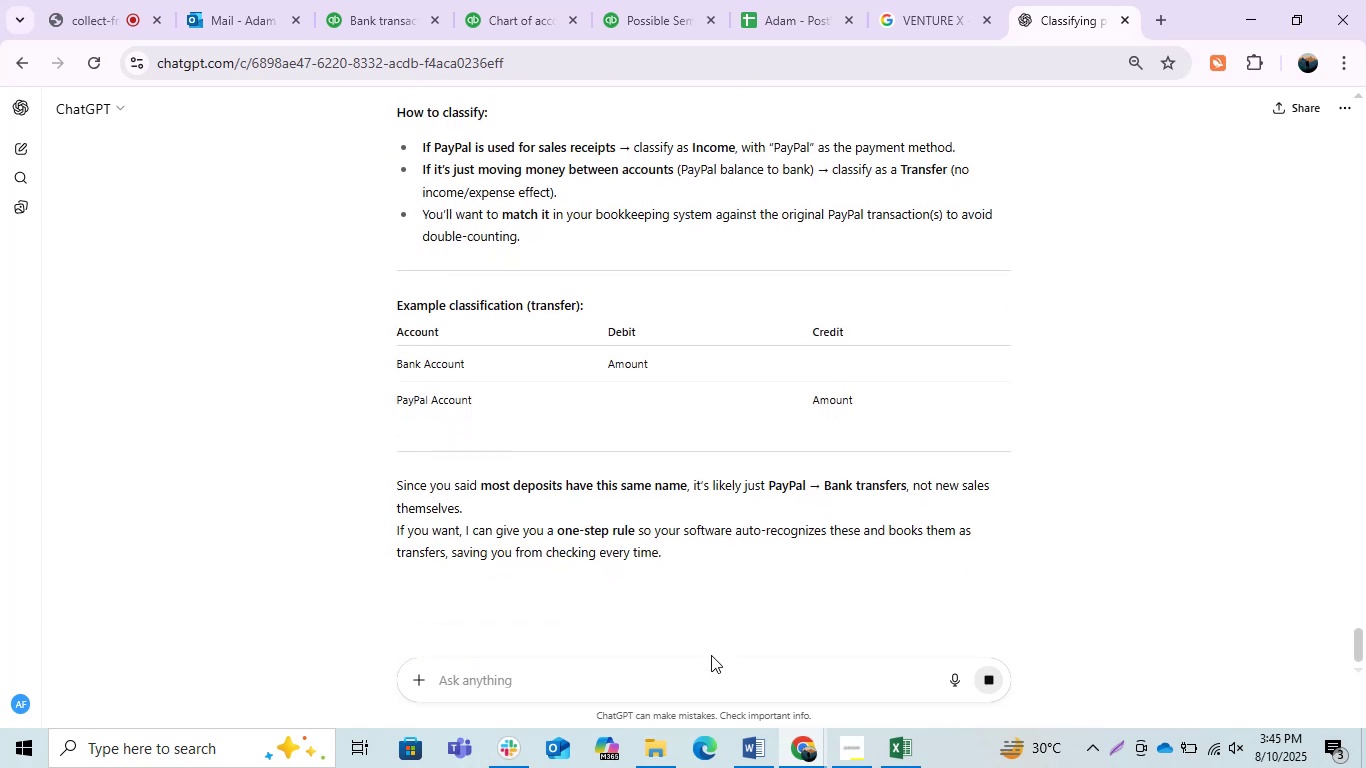 
left_click([691, 661])
 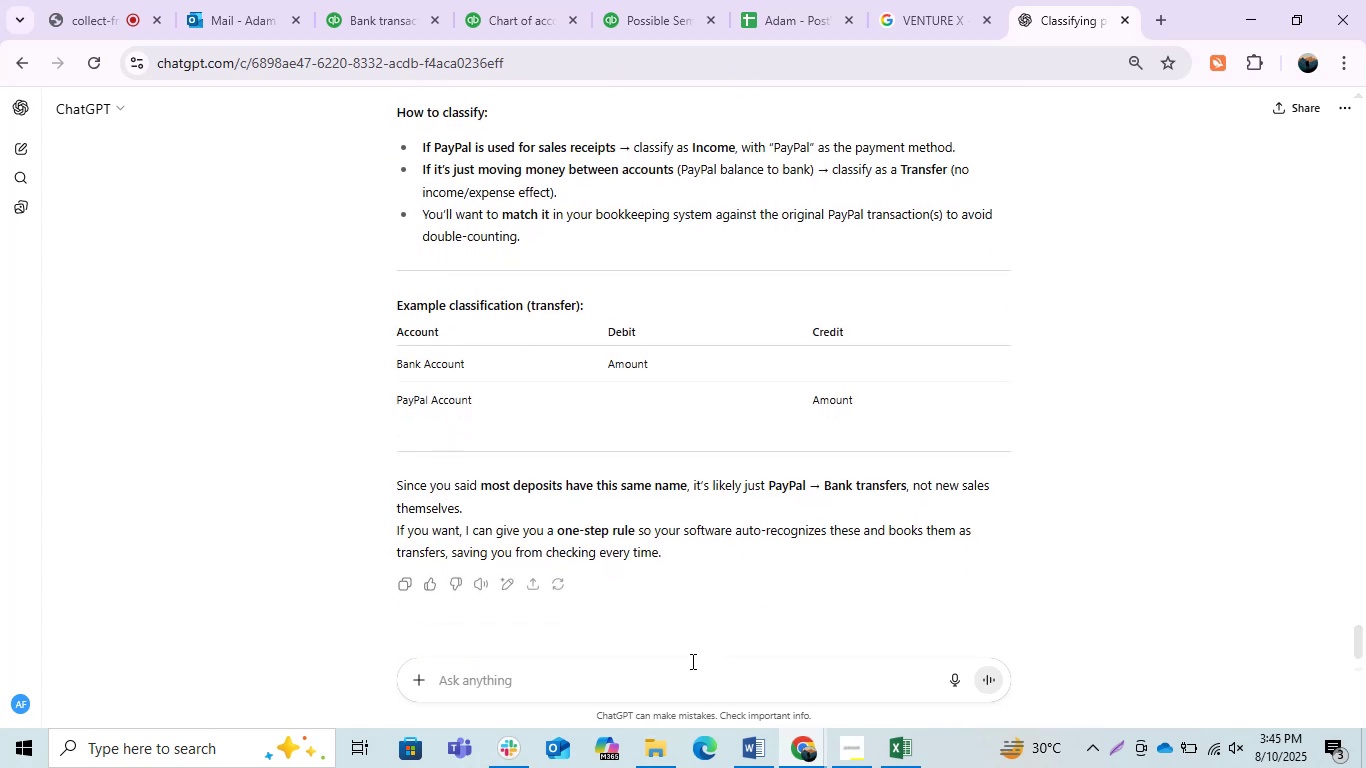 
type(is this ok to put pap)
key(Backspace)
type(ypal sale)
 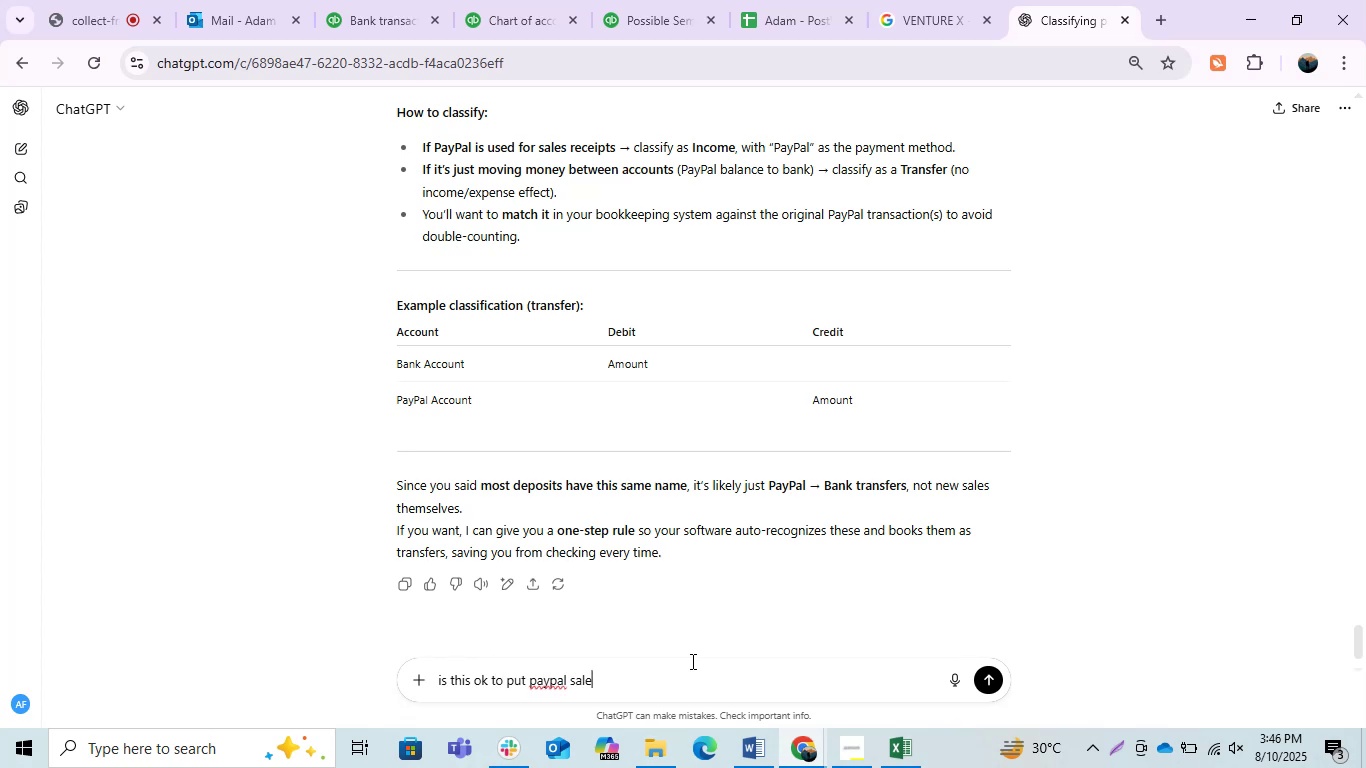 
key(Enter)
 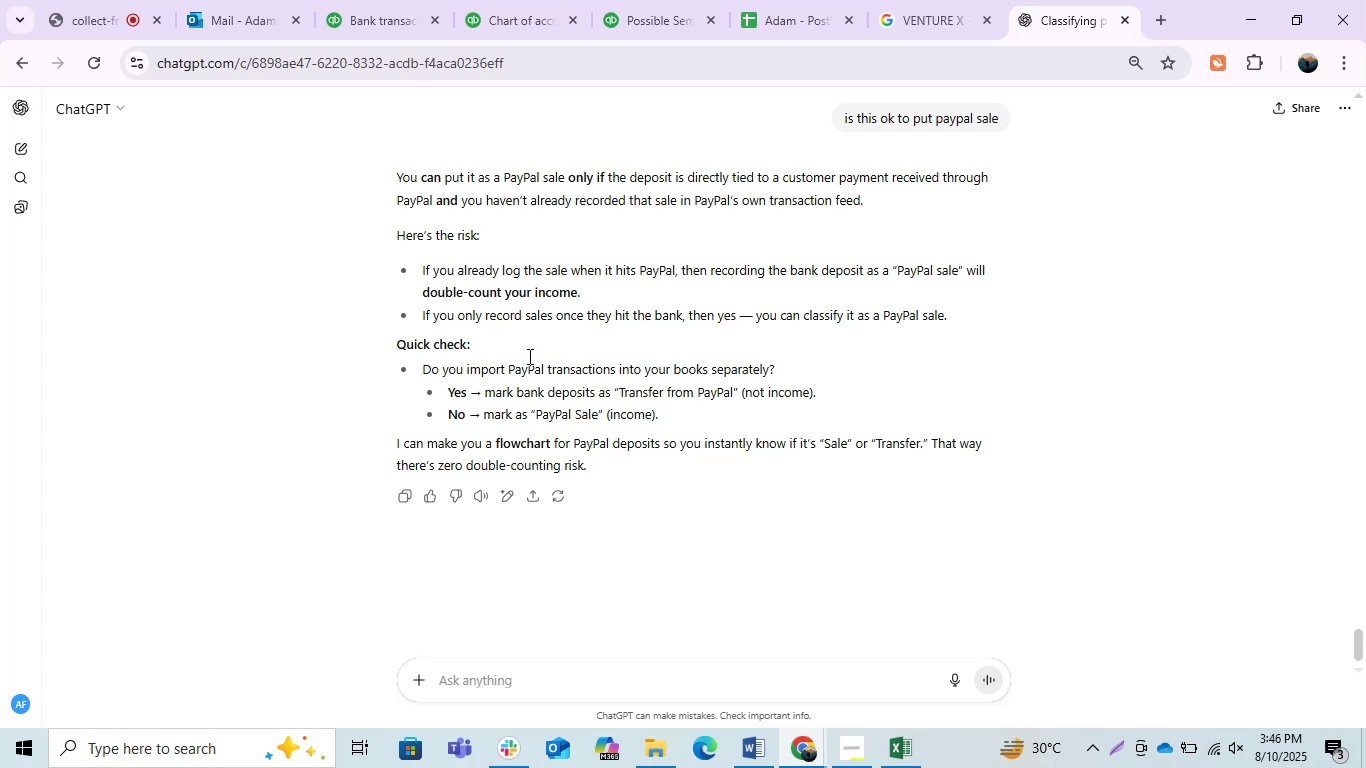 
wait(29.72)
 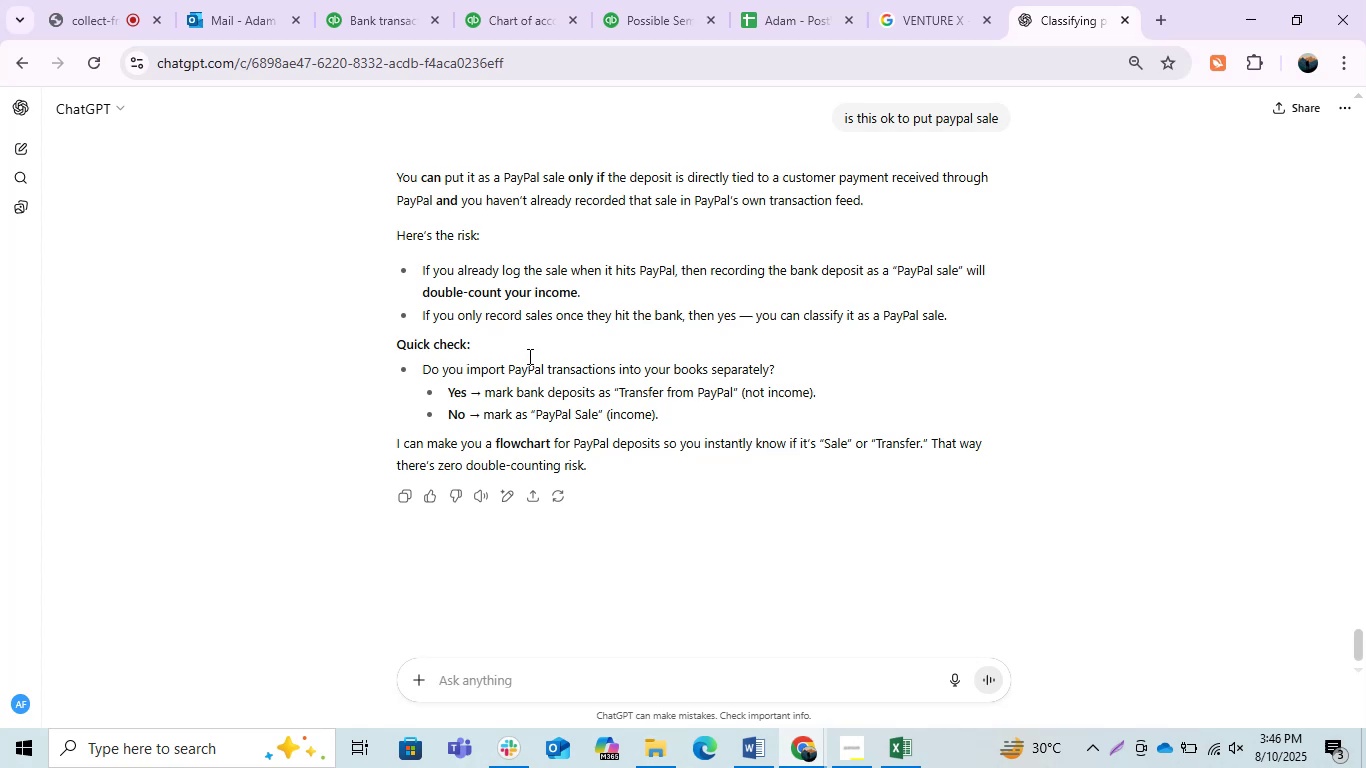 
left_click([549, 674])
 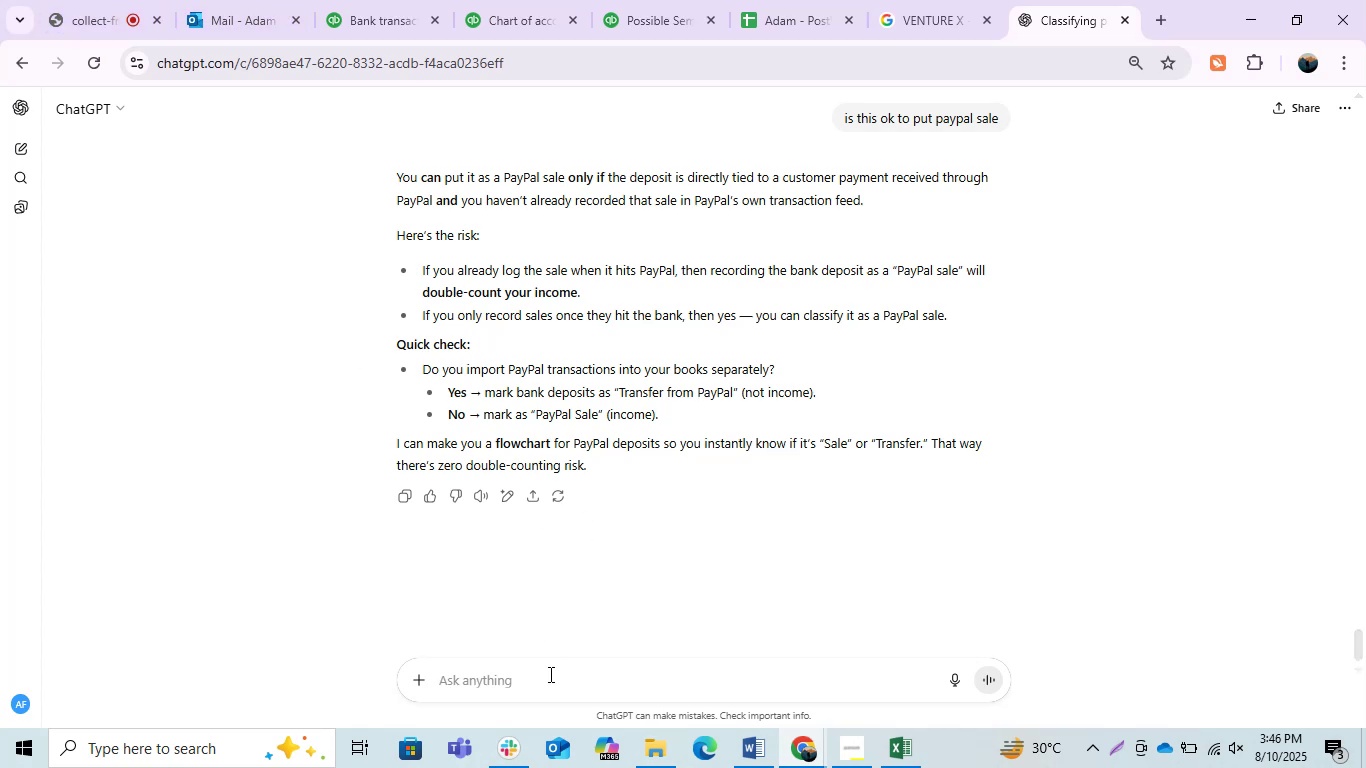 
type(i have onlu onle bank am)
key(Backspace)
type(nd have not )
key(Backspace)
key(Backspace)
key(Backspace)
key(Backspace)
key(Backspace)
key(Backspace)
type(a)
key(Backspace)
type(e nno credit cars)
key(Backspace)
type(ds )
 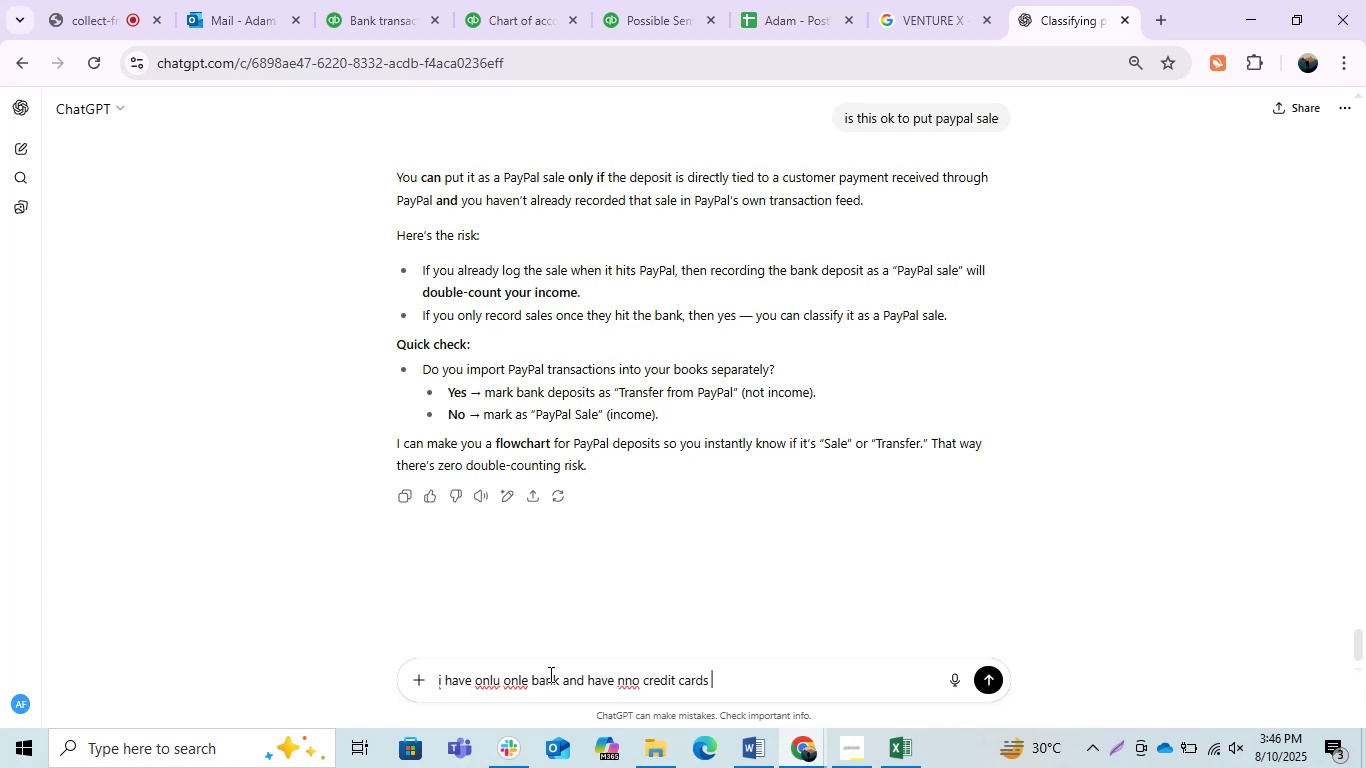 
key(Enter)
 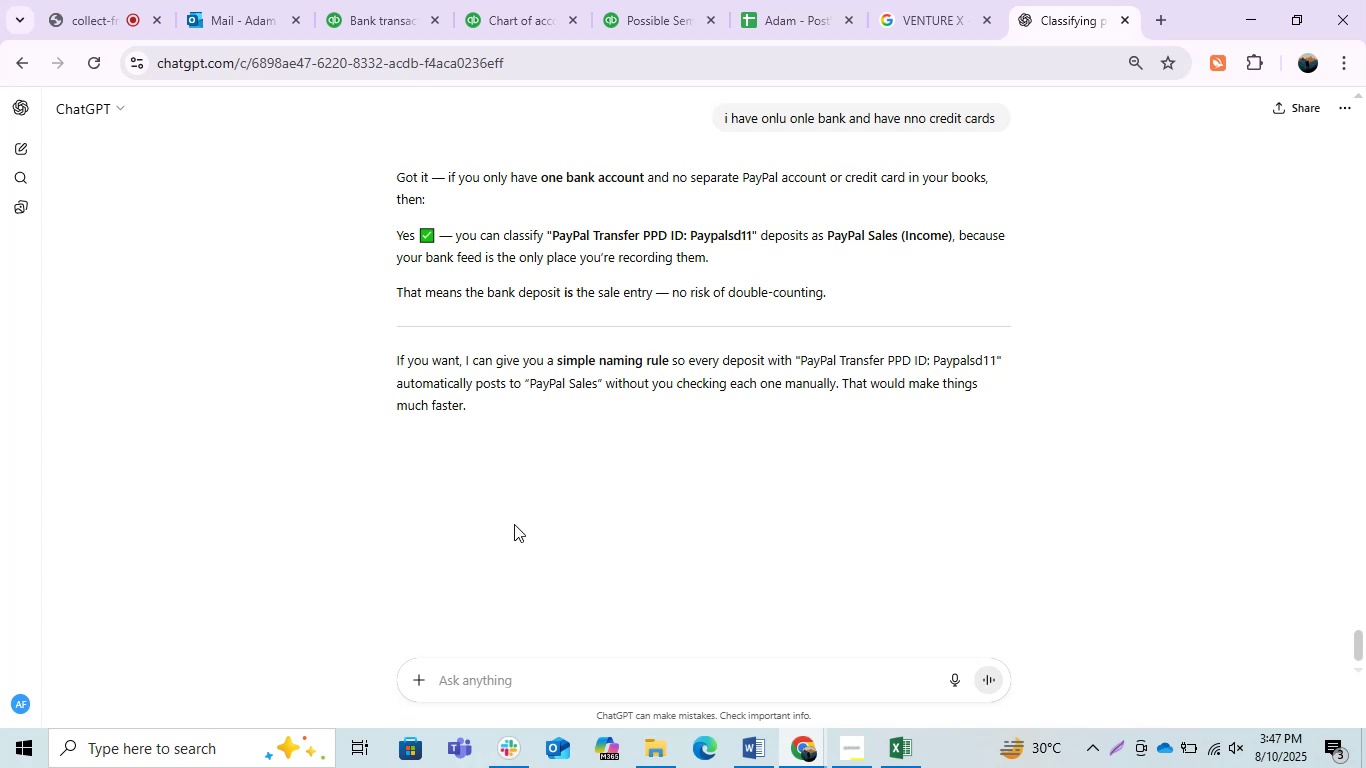 
wait(9.27)
 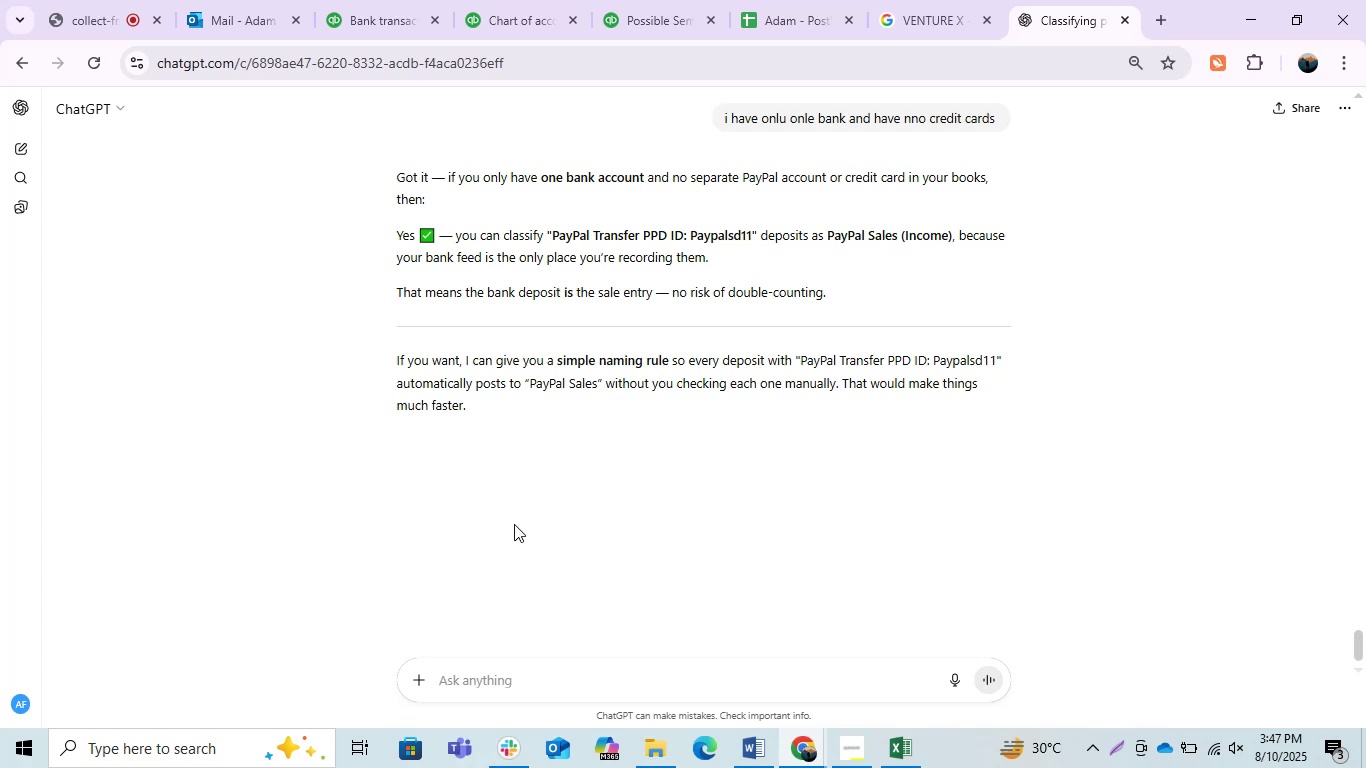 
left_click([385, 0])
 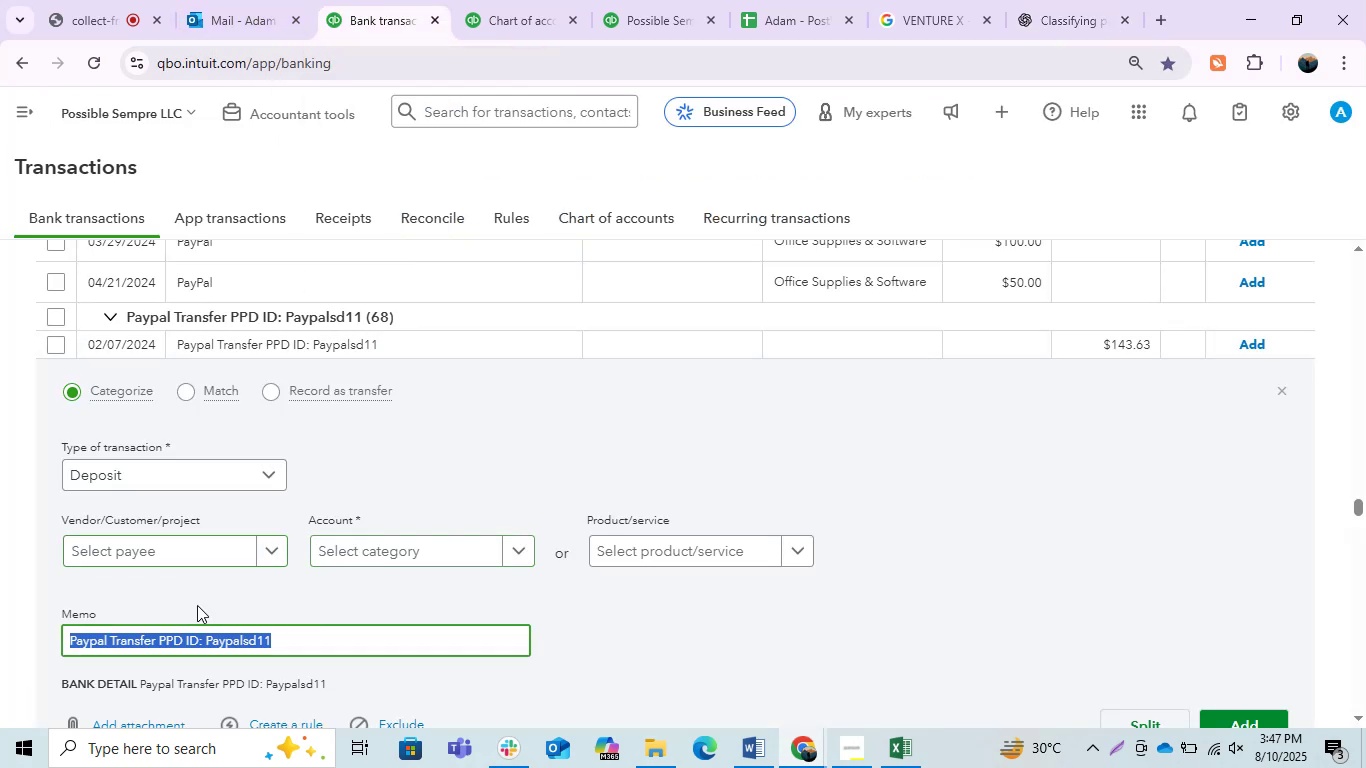 
left_click([163, 655])
 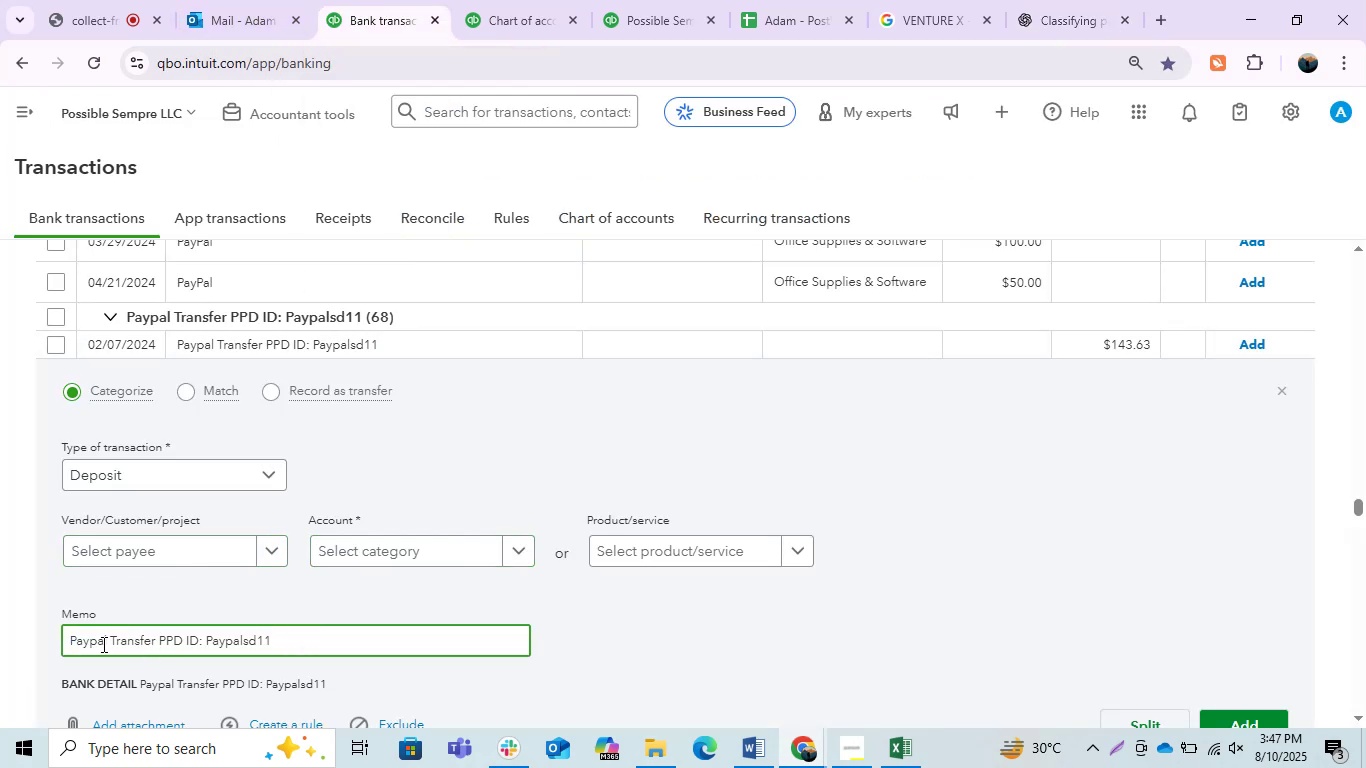 
left_click_drag(start_coordinate=[103, 644], to_coordinate=[57, 636])
 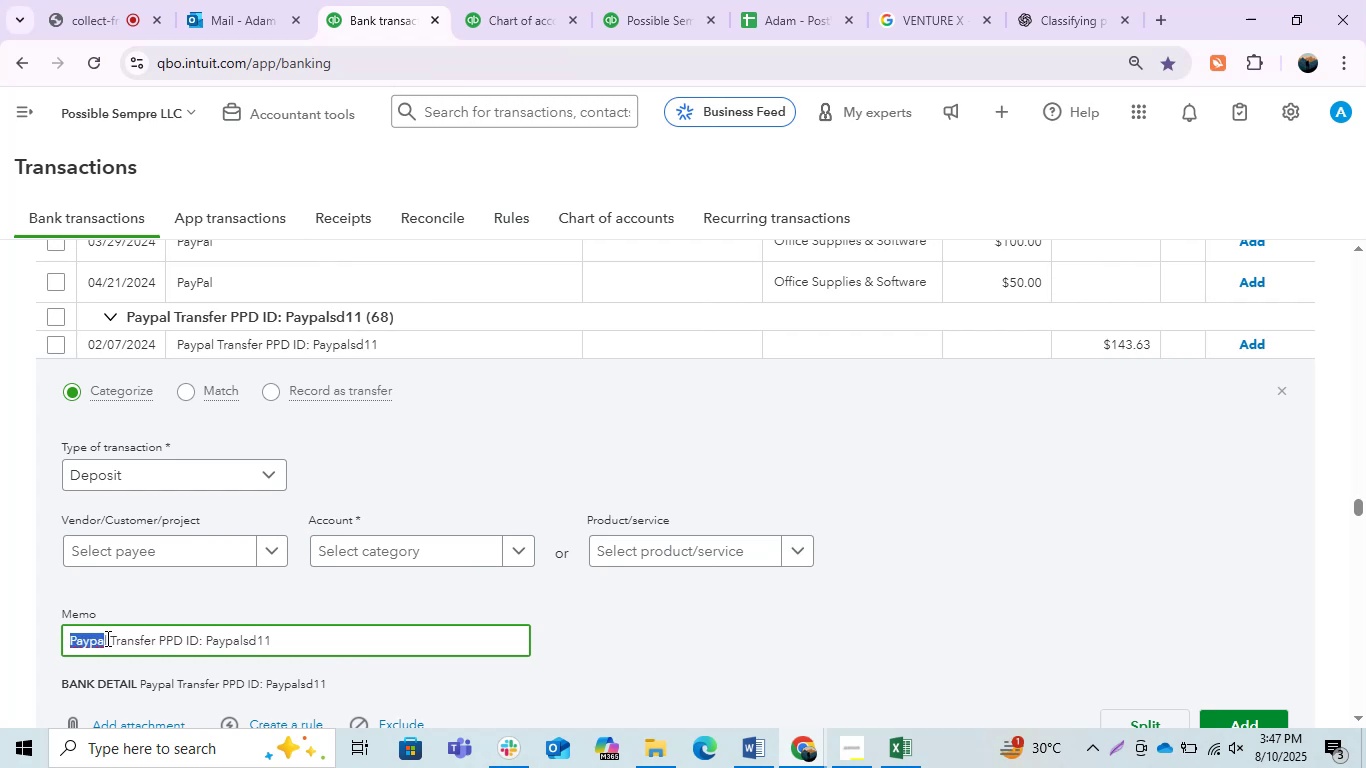 
left_click_drag(start_coordinate=[106, 639], to_coordinate=[53, 639])
 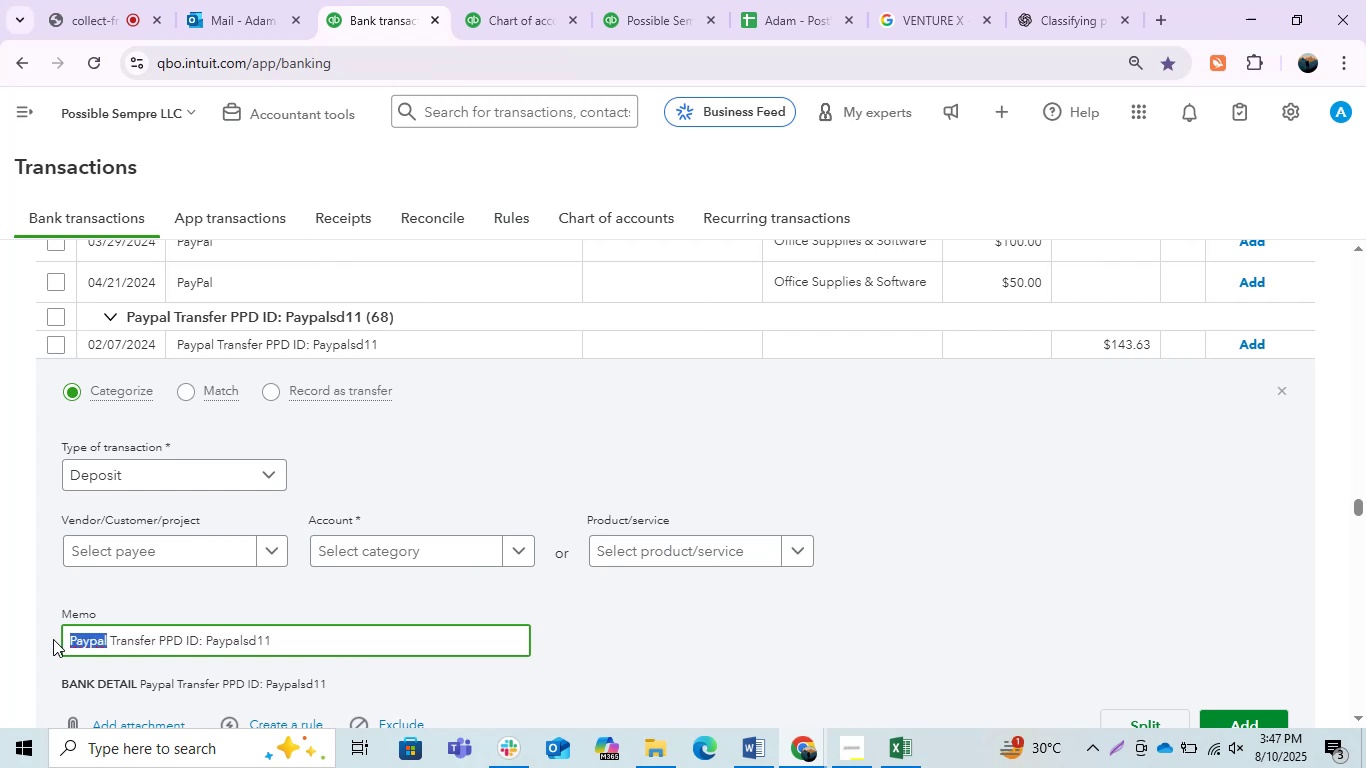 
key(Control+C)
 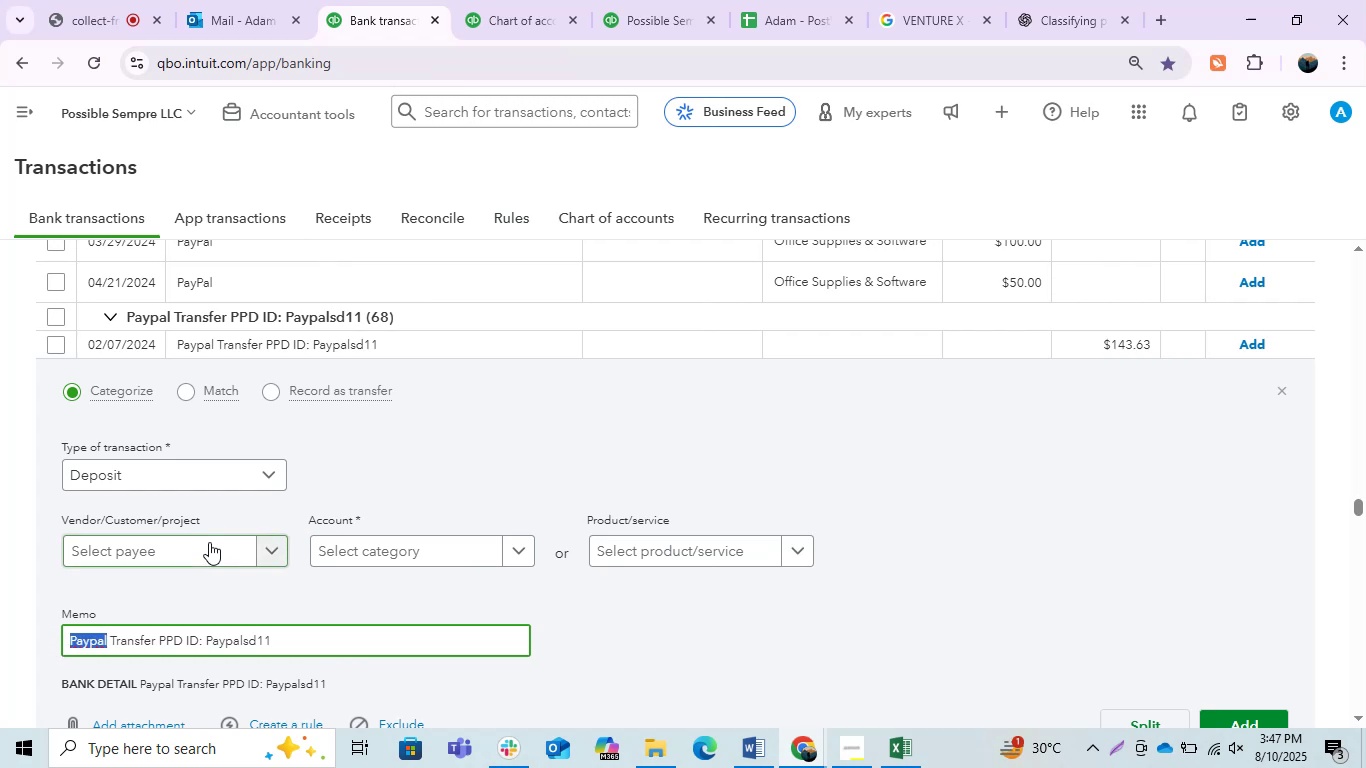 
left_click([209, 542])
 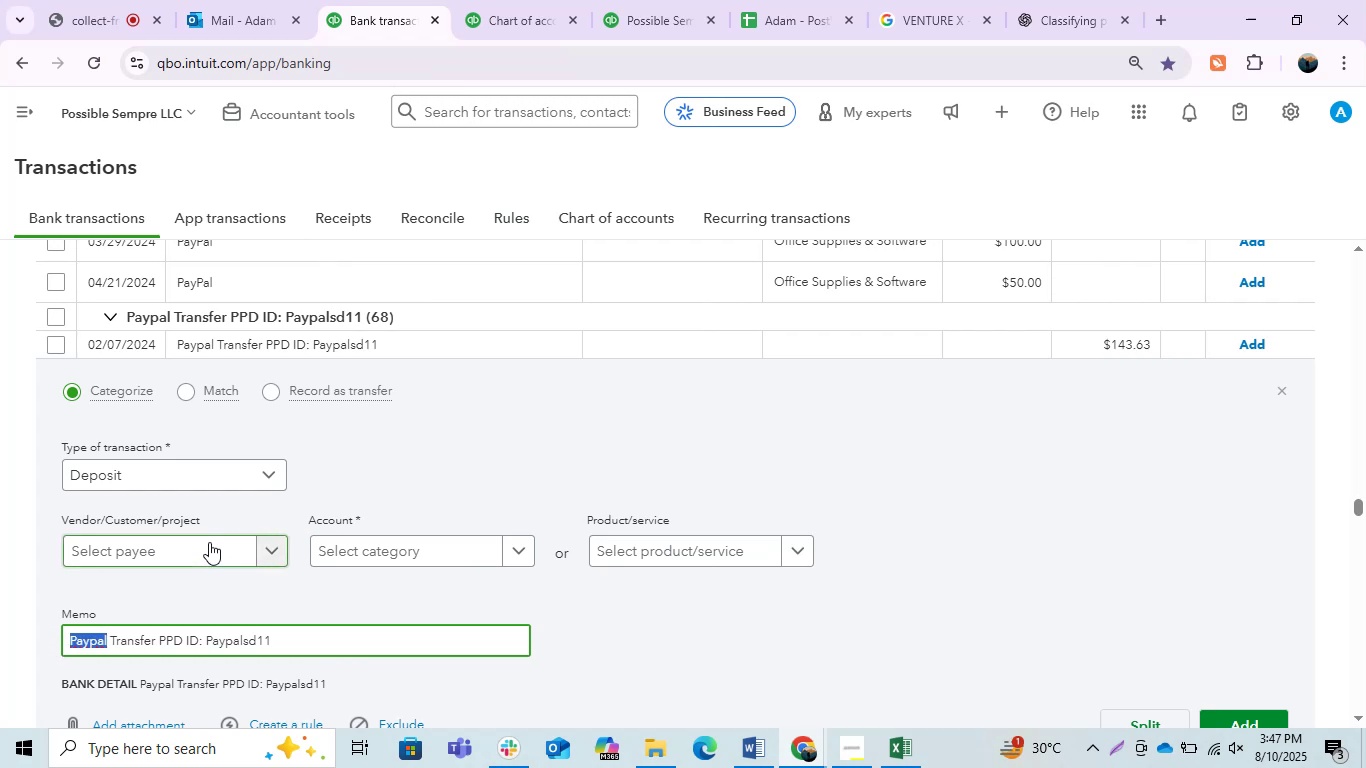 
key(Control+V)
 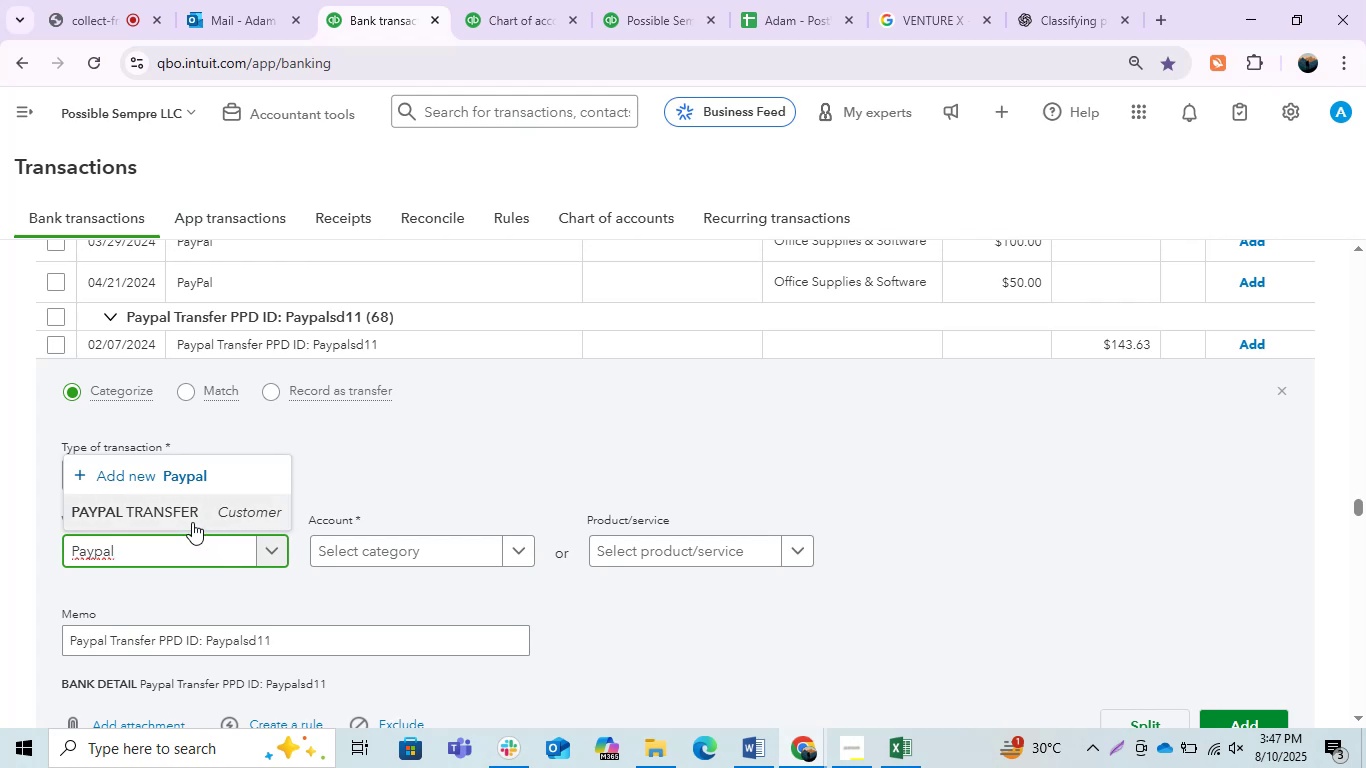 
wait(12.78)
 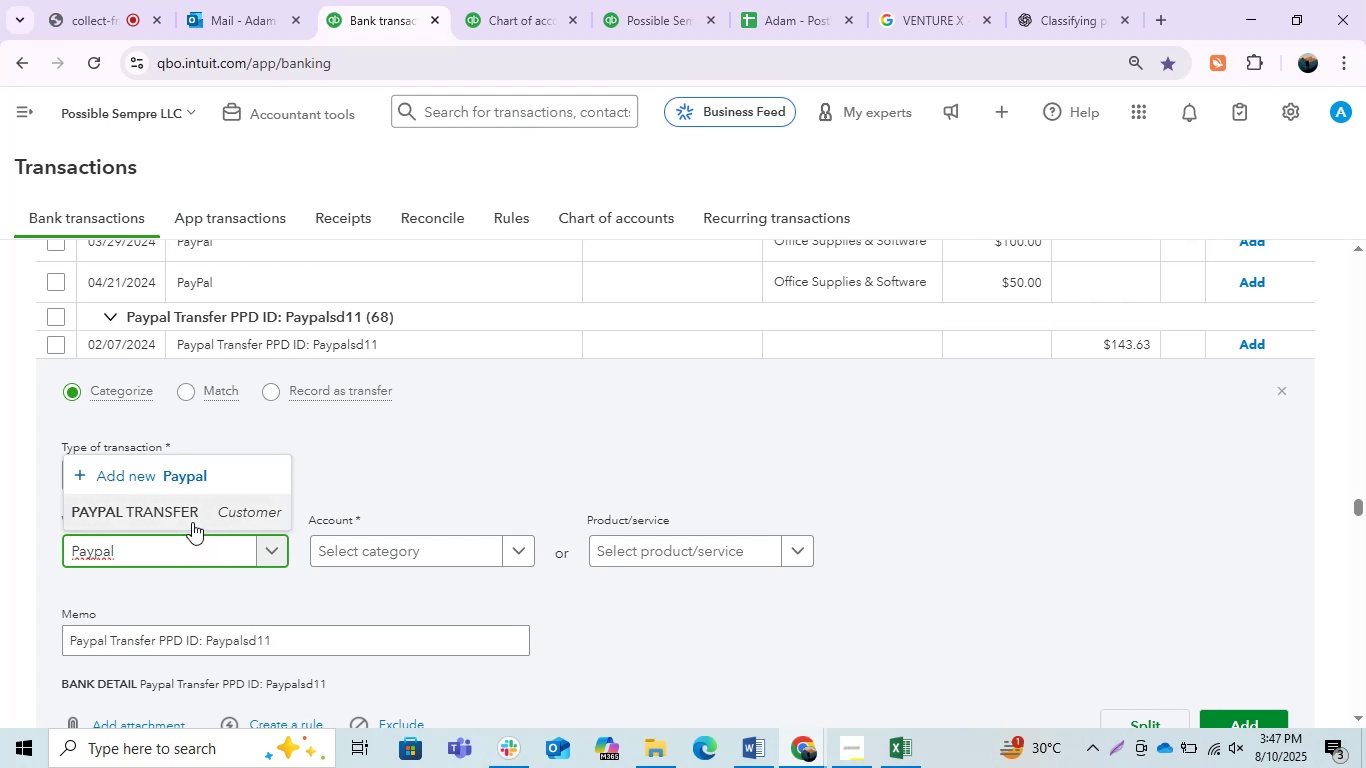 
left_click([192, 522])
 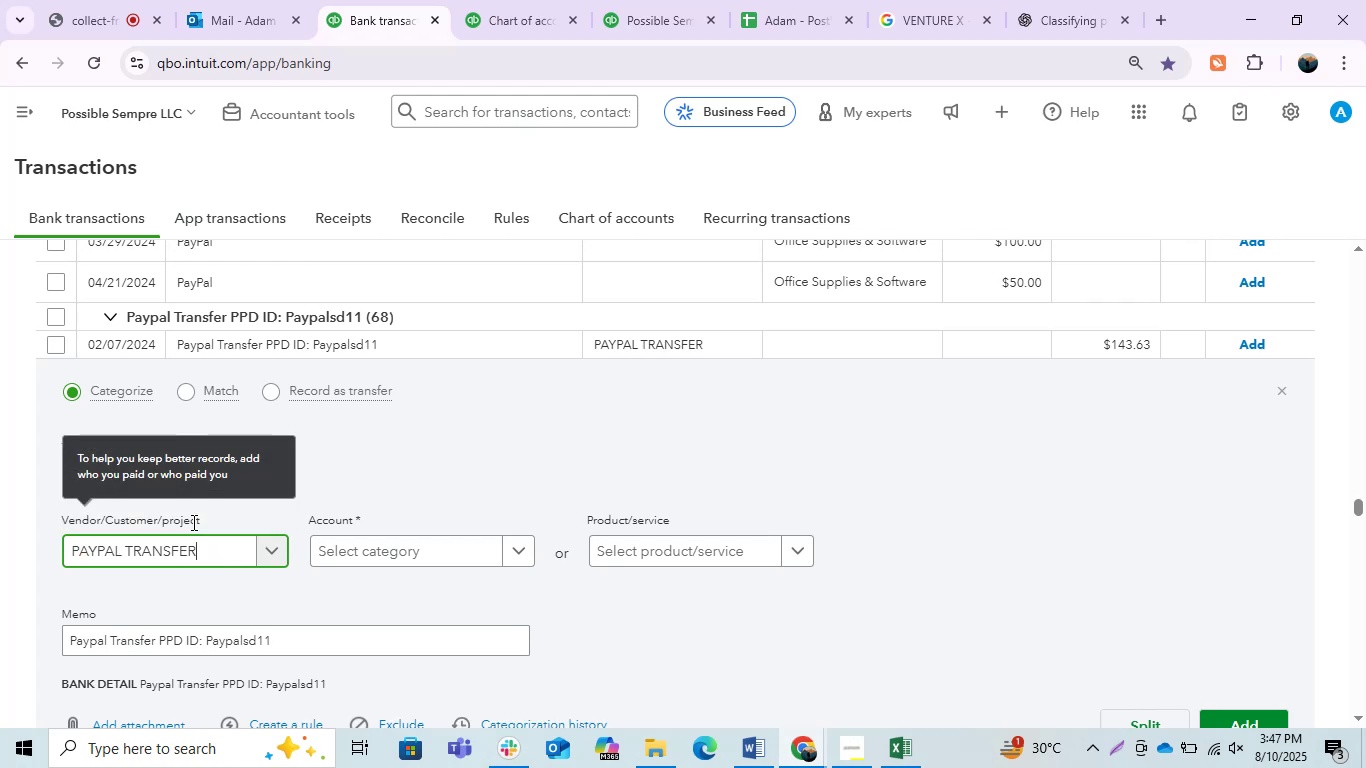 
left_click([552, 446])
 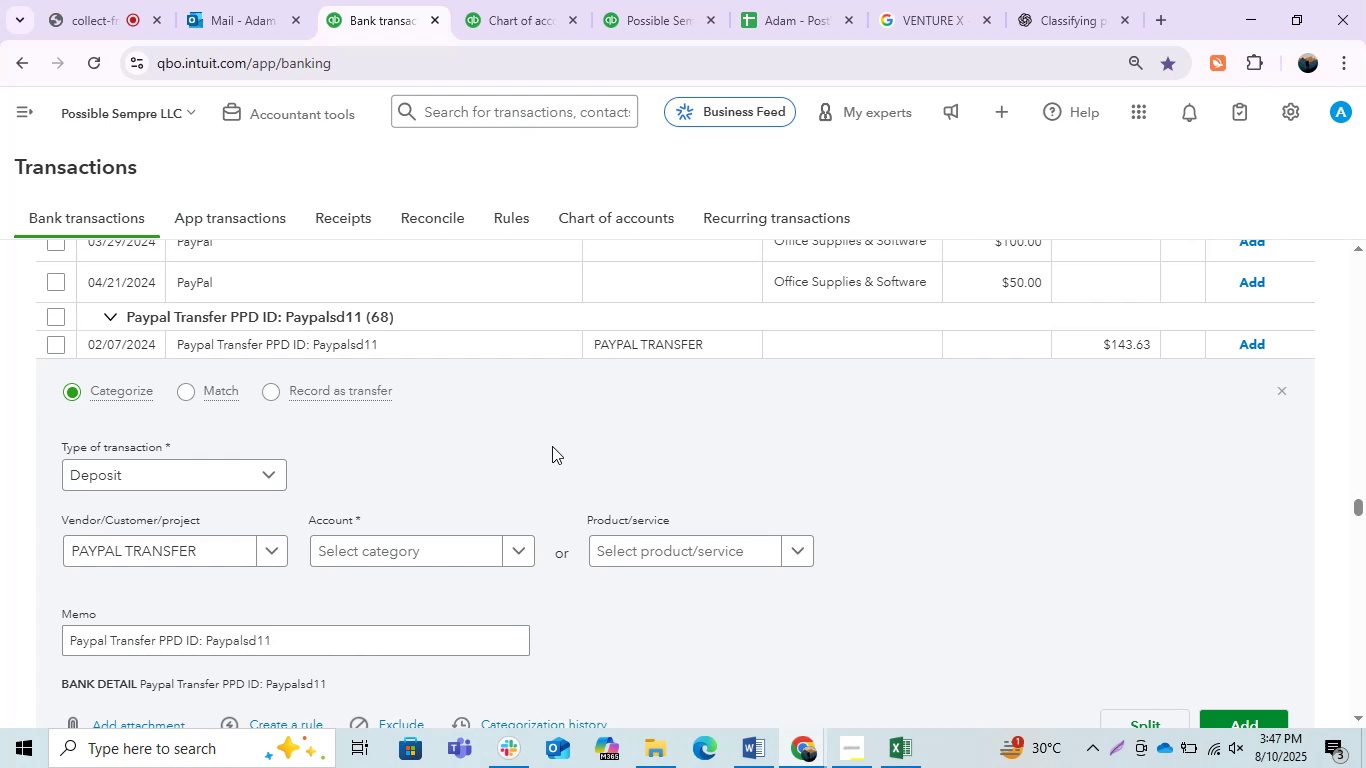 
wait(5.14)
 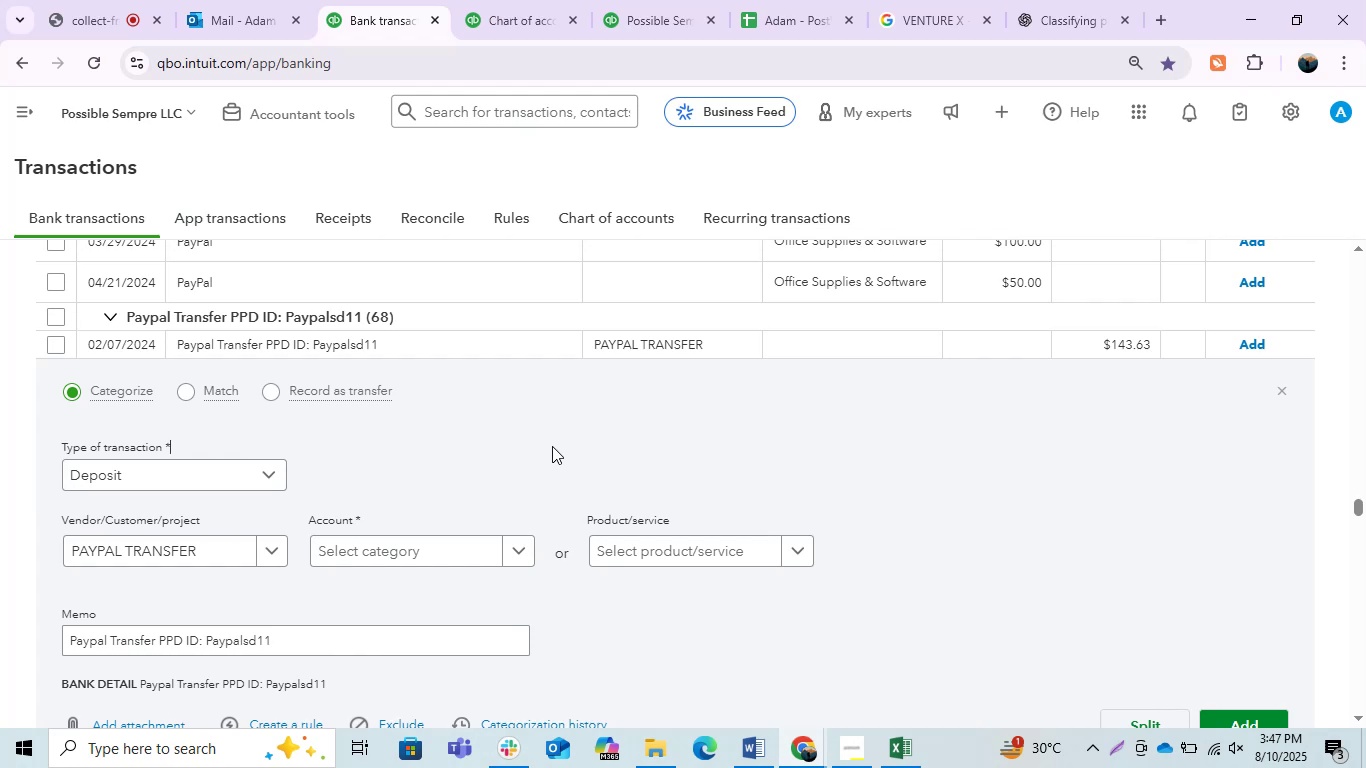 
left_click([416, 552])
 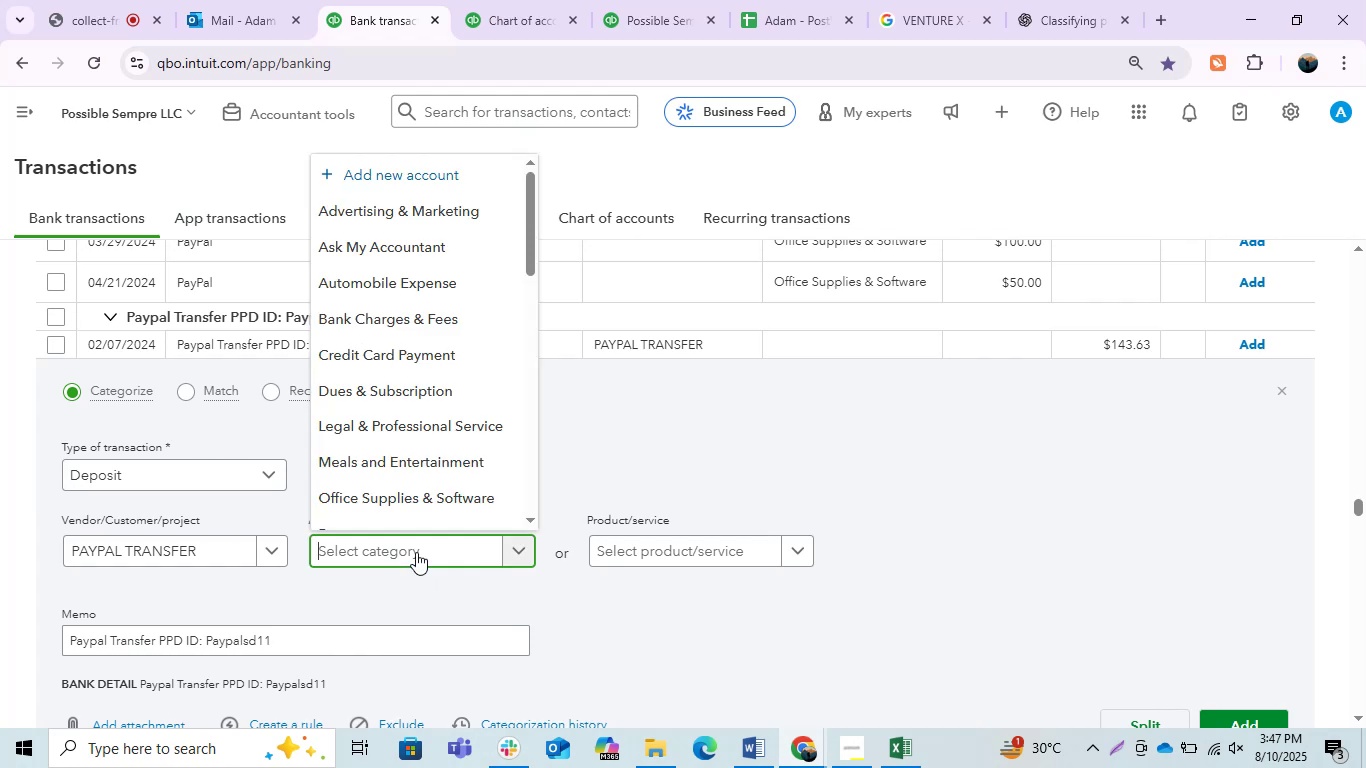 
type(pap)
key(Backspace)
type(y)
 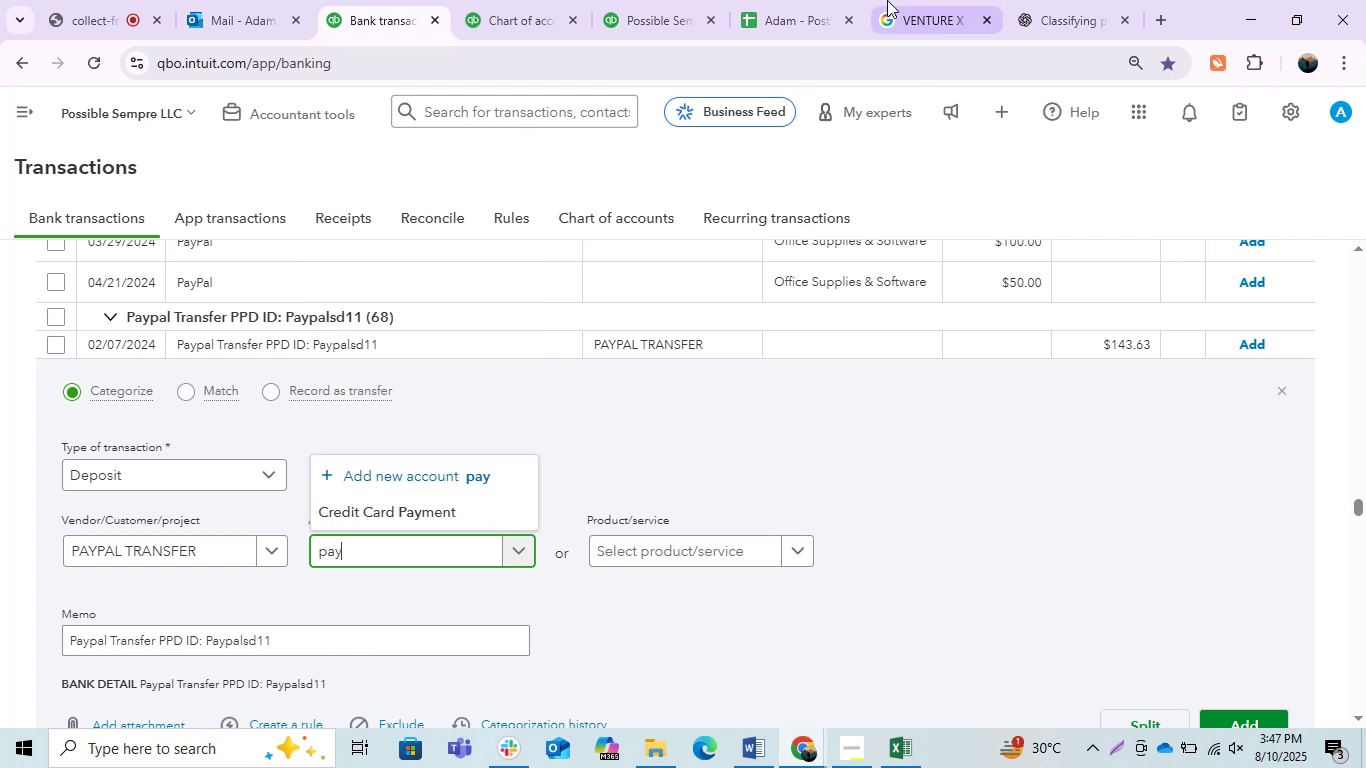 
left_click([556, 0])
 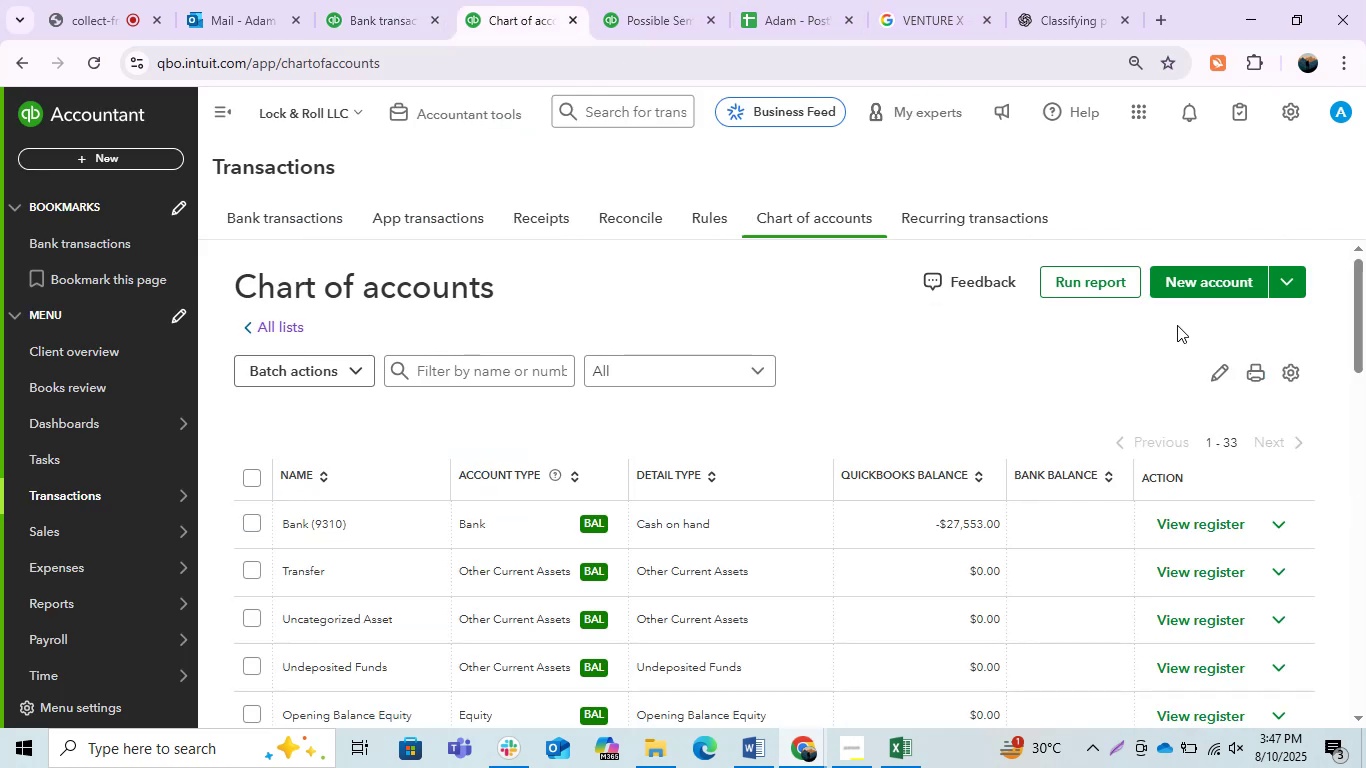 
left_click([1163, 288])
 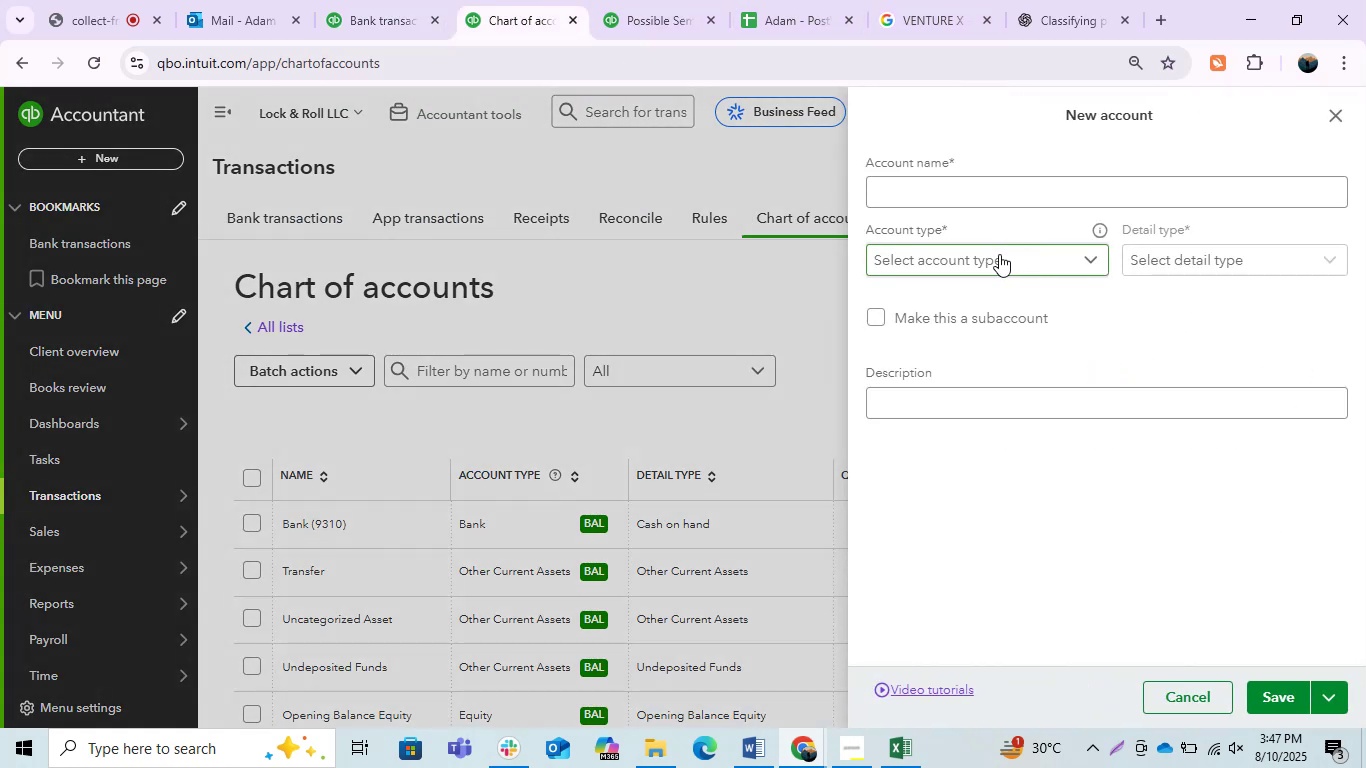 
left_click([982, 186])
 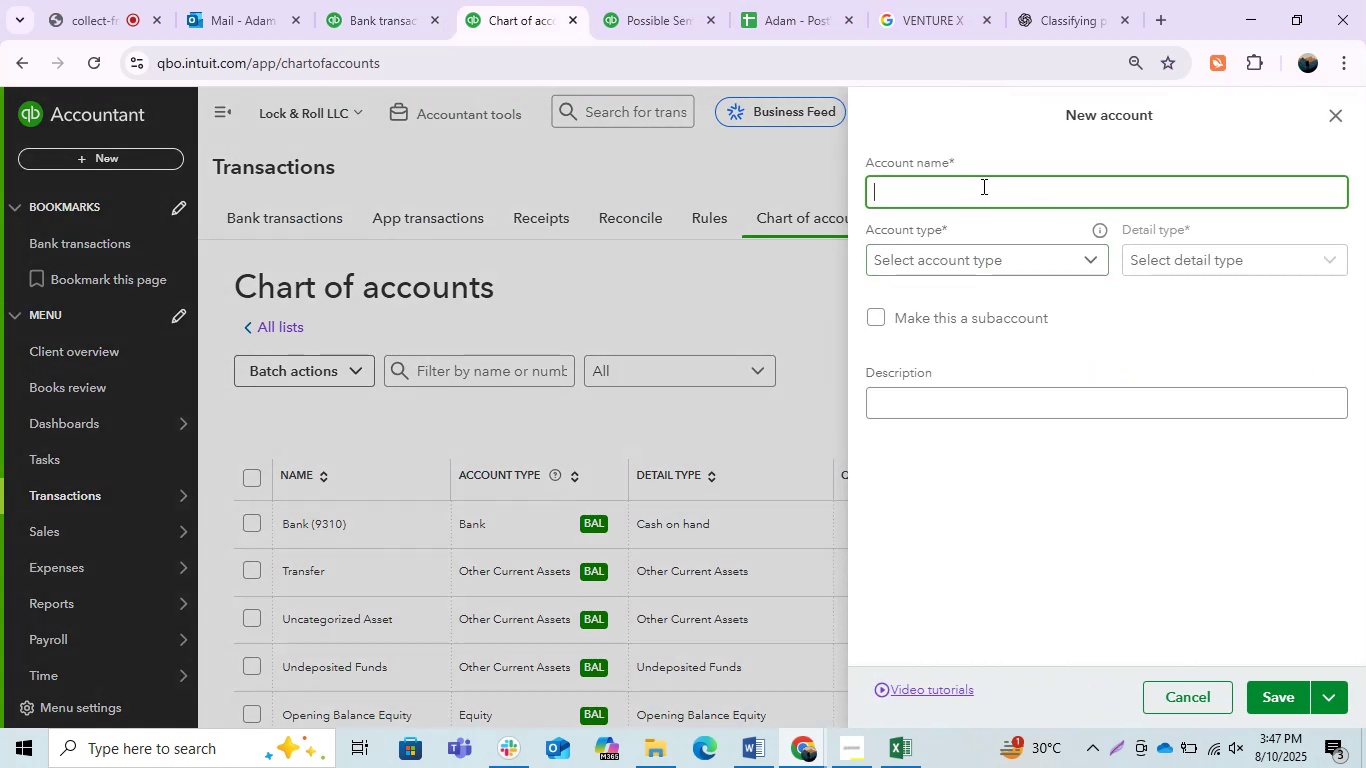 
type(Pap)
key(Backspace)
type(ypal Saalesx)
key(Backspace)
key(Backspace)
key(Backspace)
key(Backspace)
key(Backspace)
type(les)
 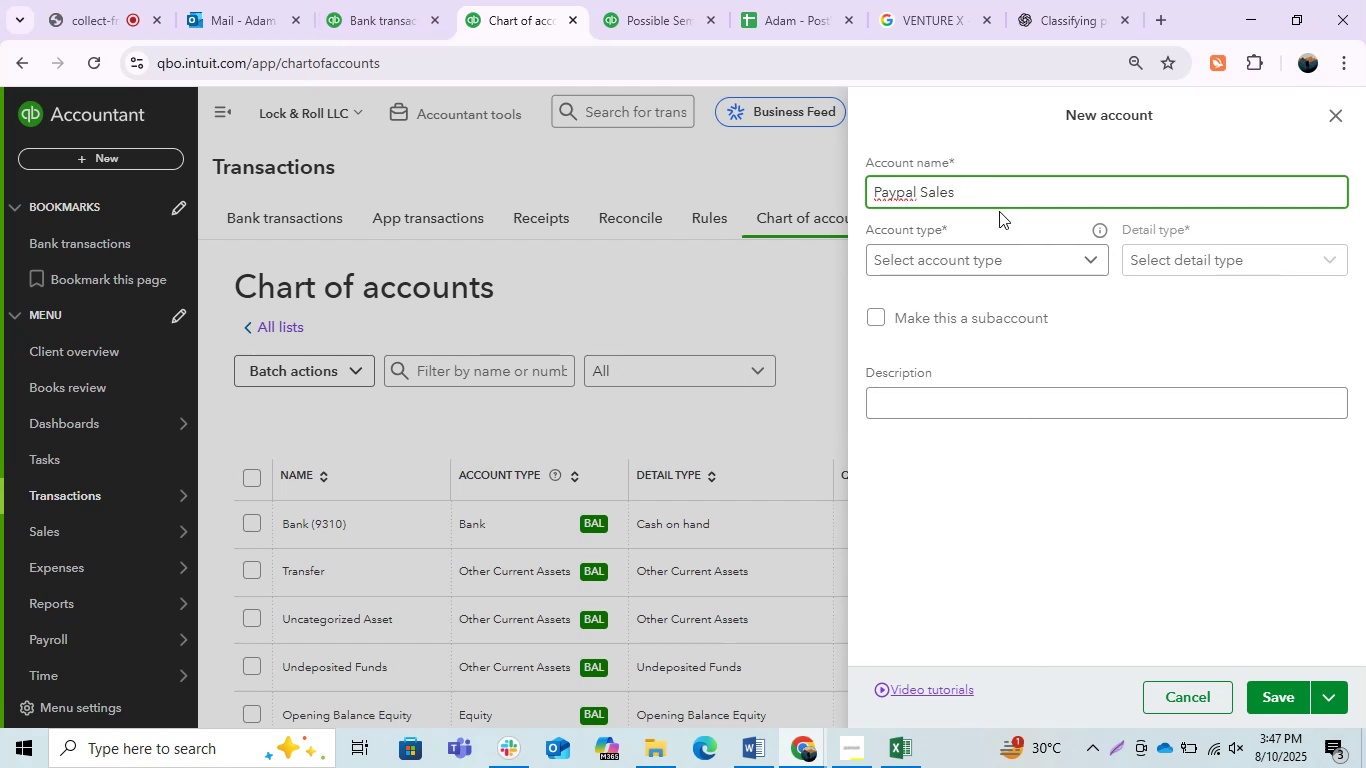 
wait(6.85)
 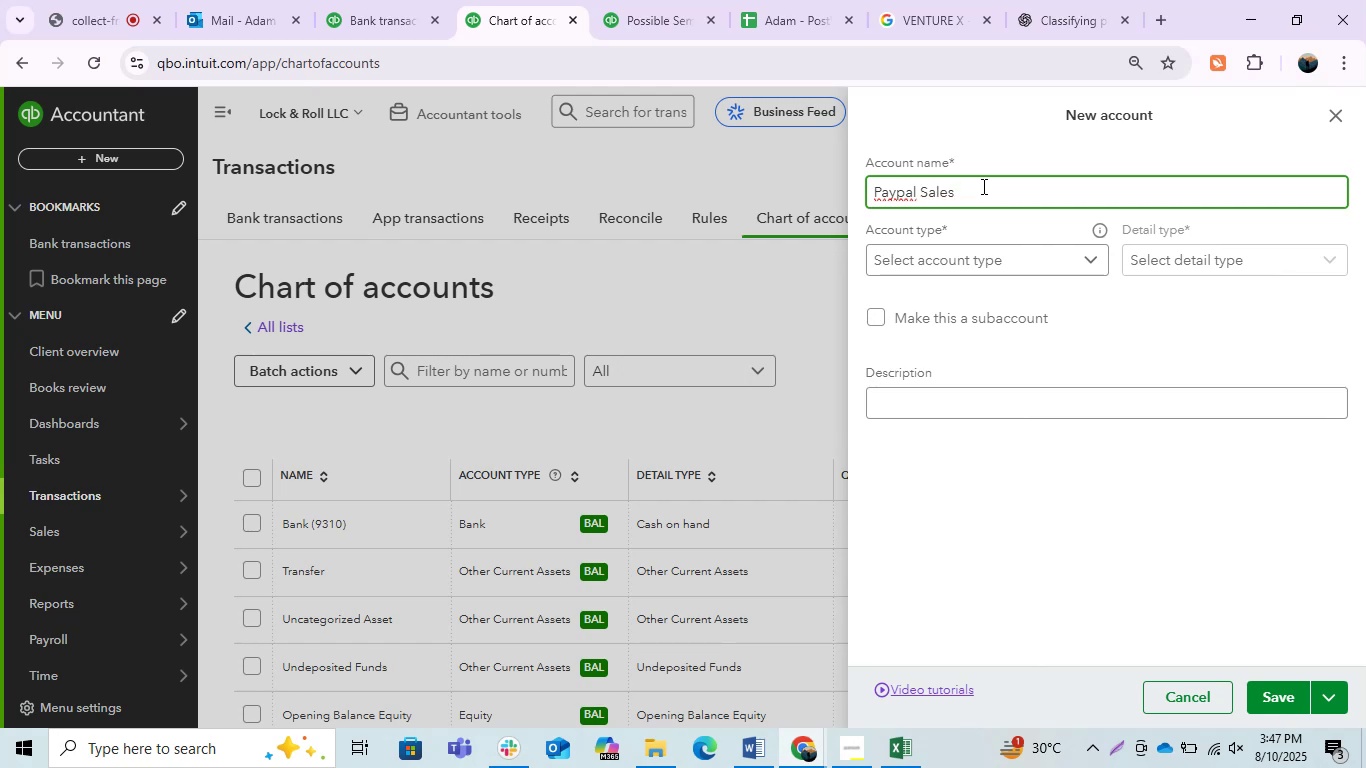 
left_click([1045, 276])
 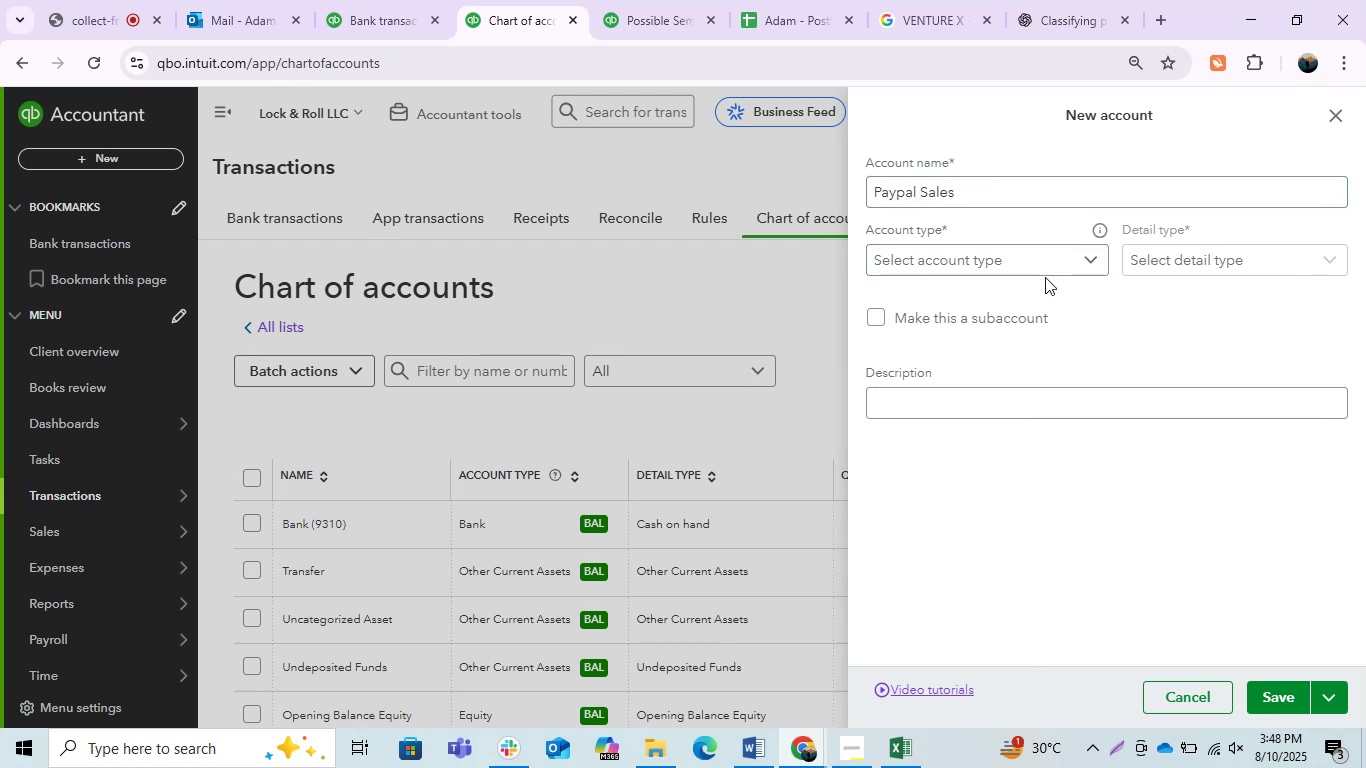 
double_click([1045, 277])
 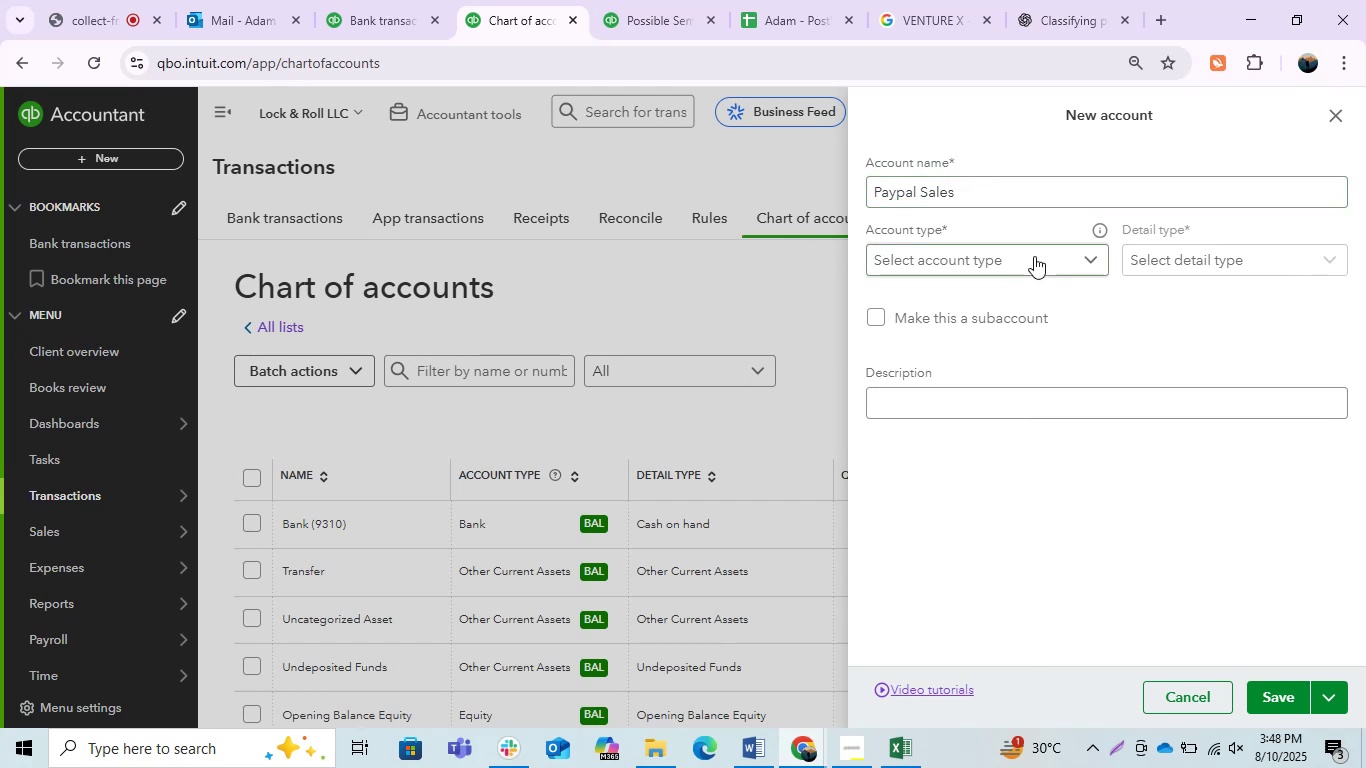 
triple_click([1034, 256])
 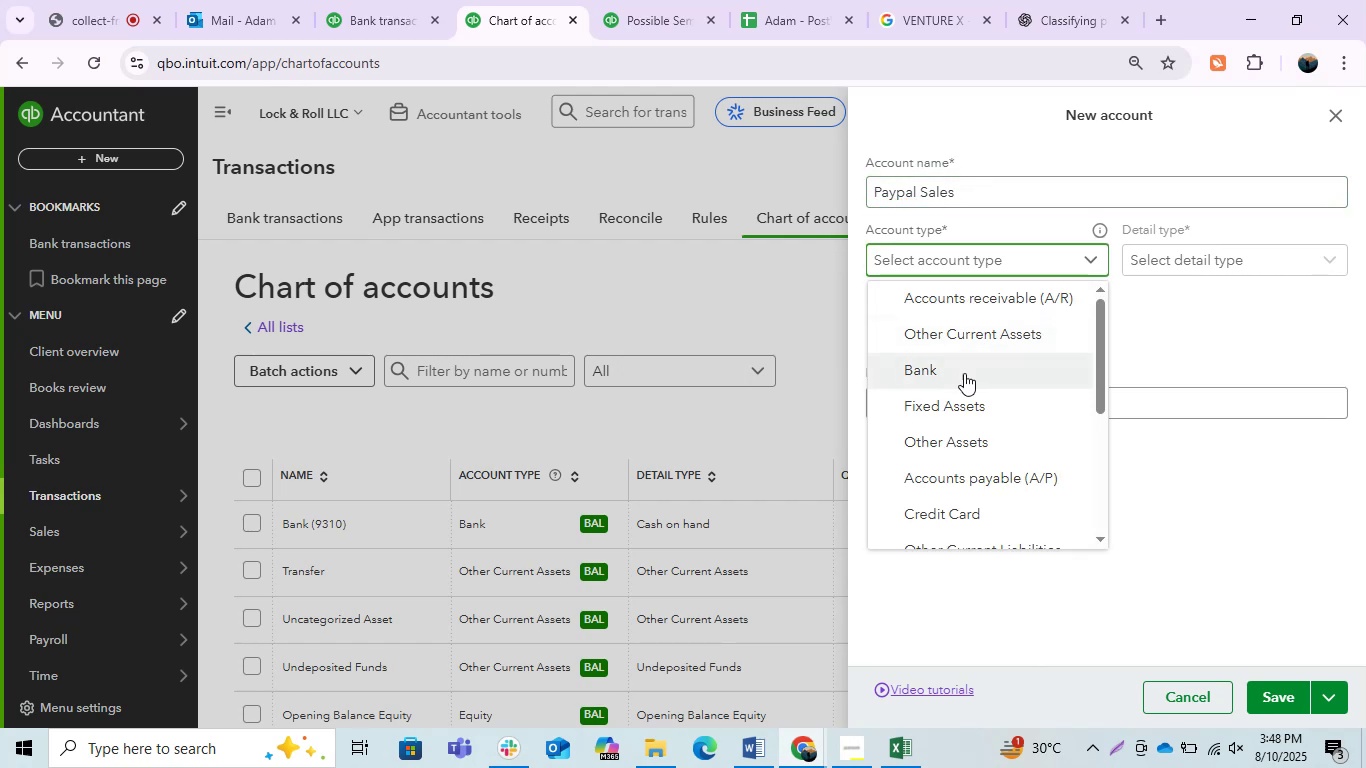 
scroll: coordinate [979, 398], scroll_direction: up, amount: 2.0
 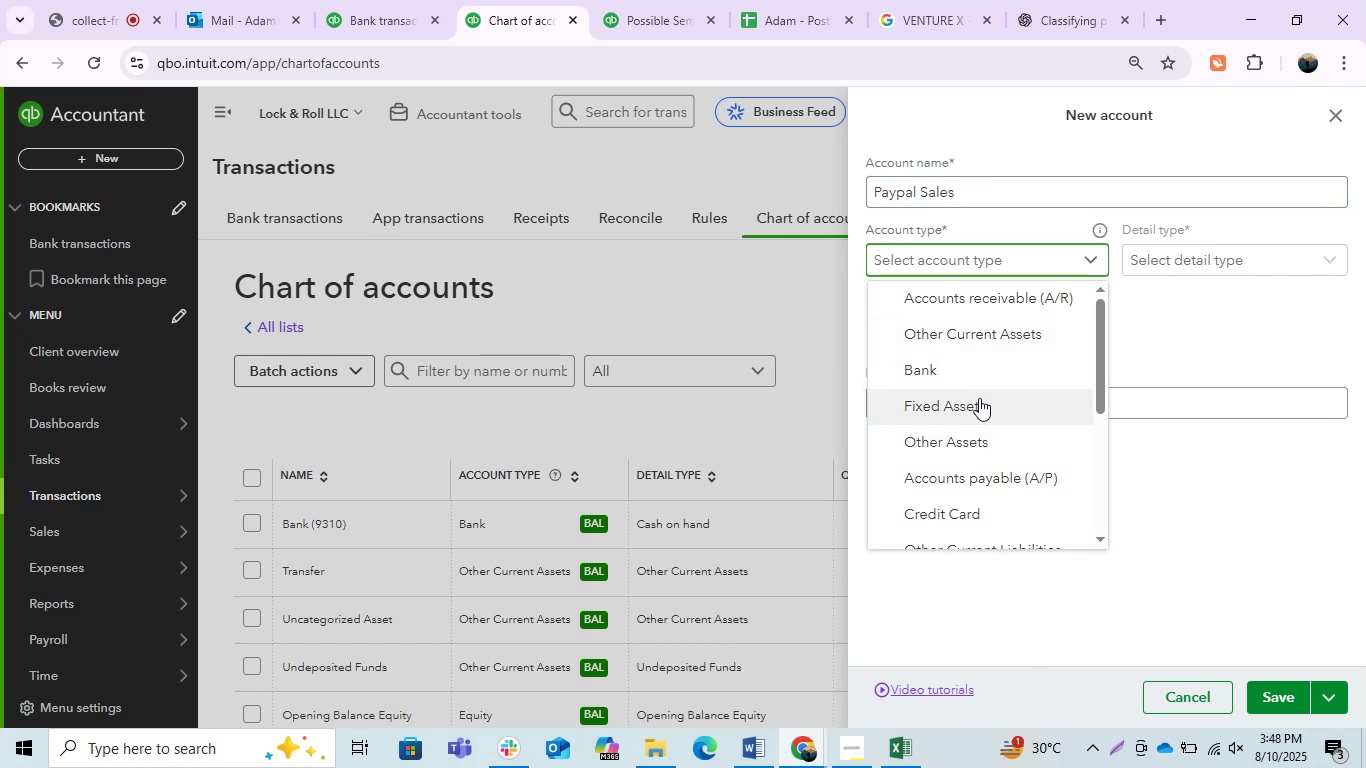 
scroll: coordinate [979, 398], scroll_direction: down, amount: 1.0
 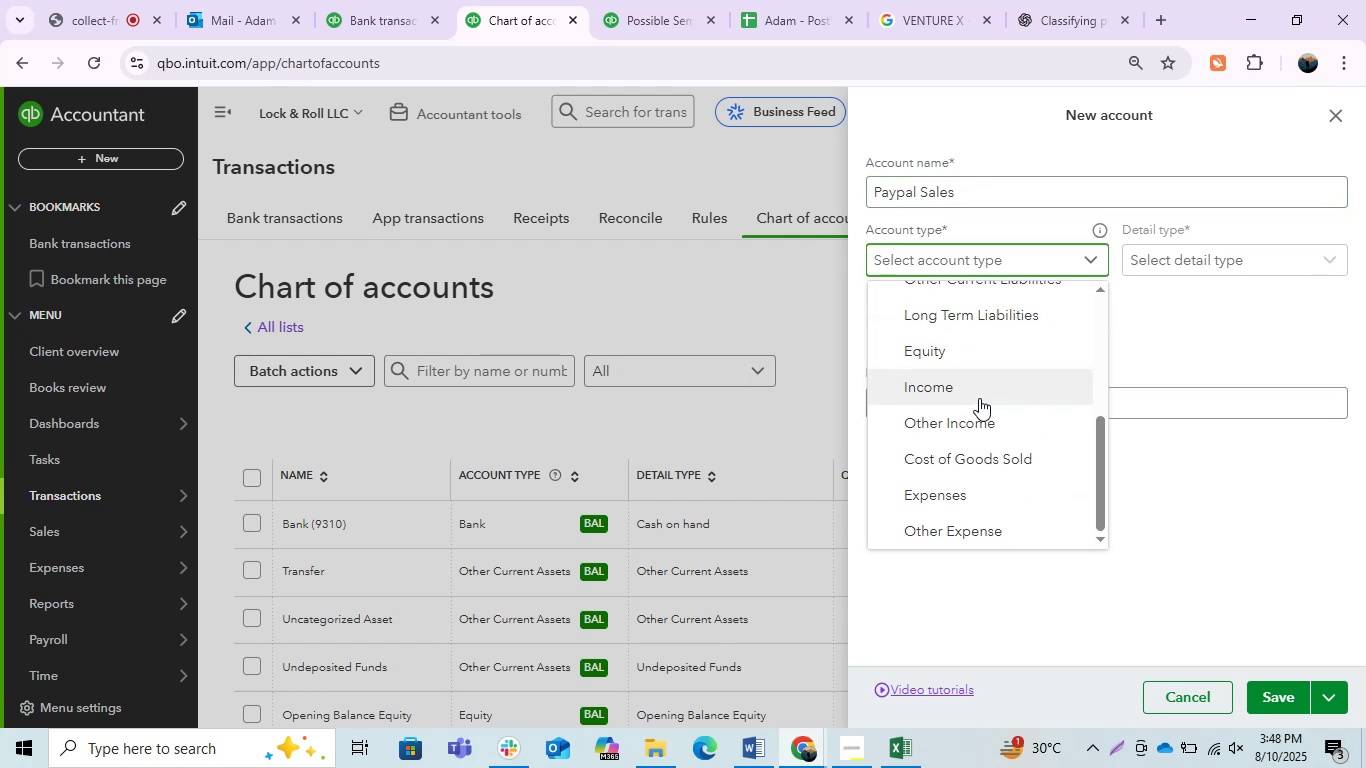 
left_click([979, 398])
 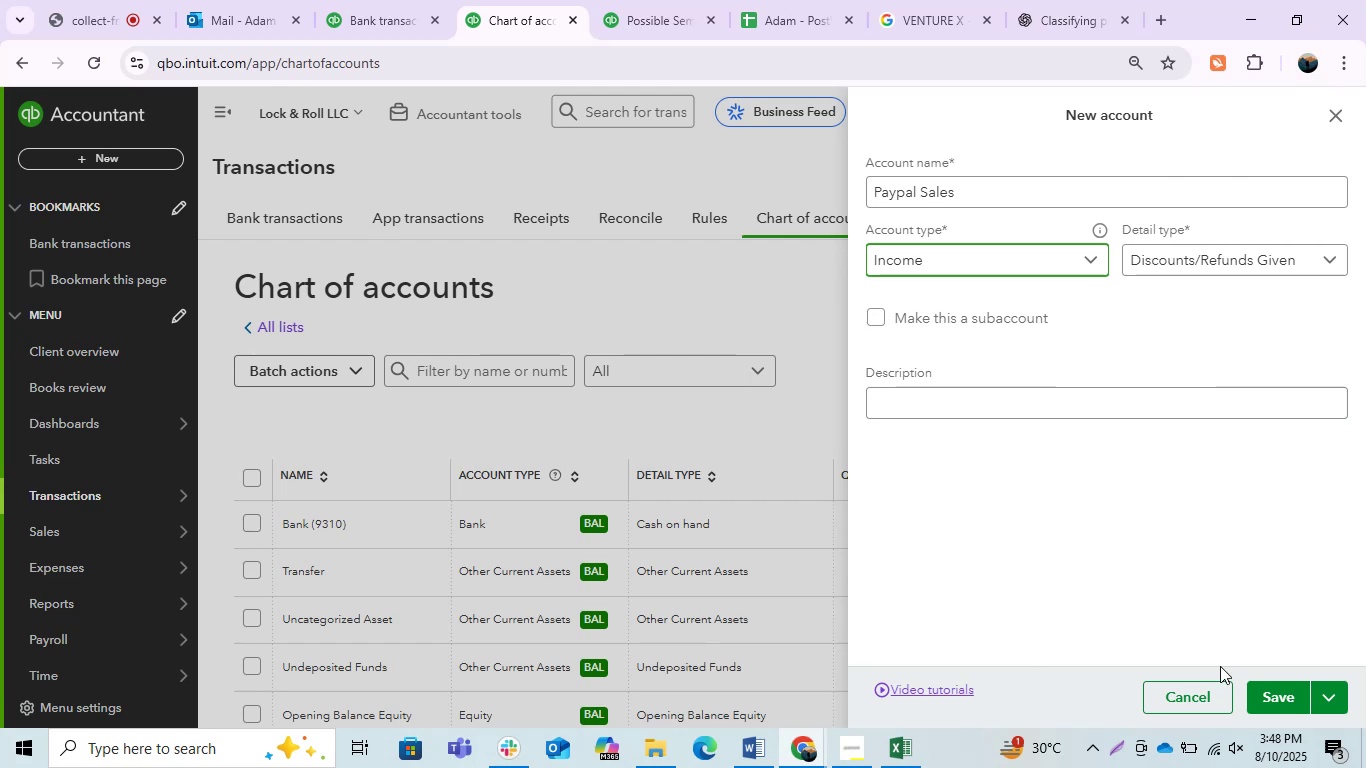 
left_click([1264, 689])
 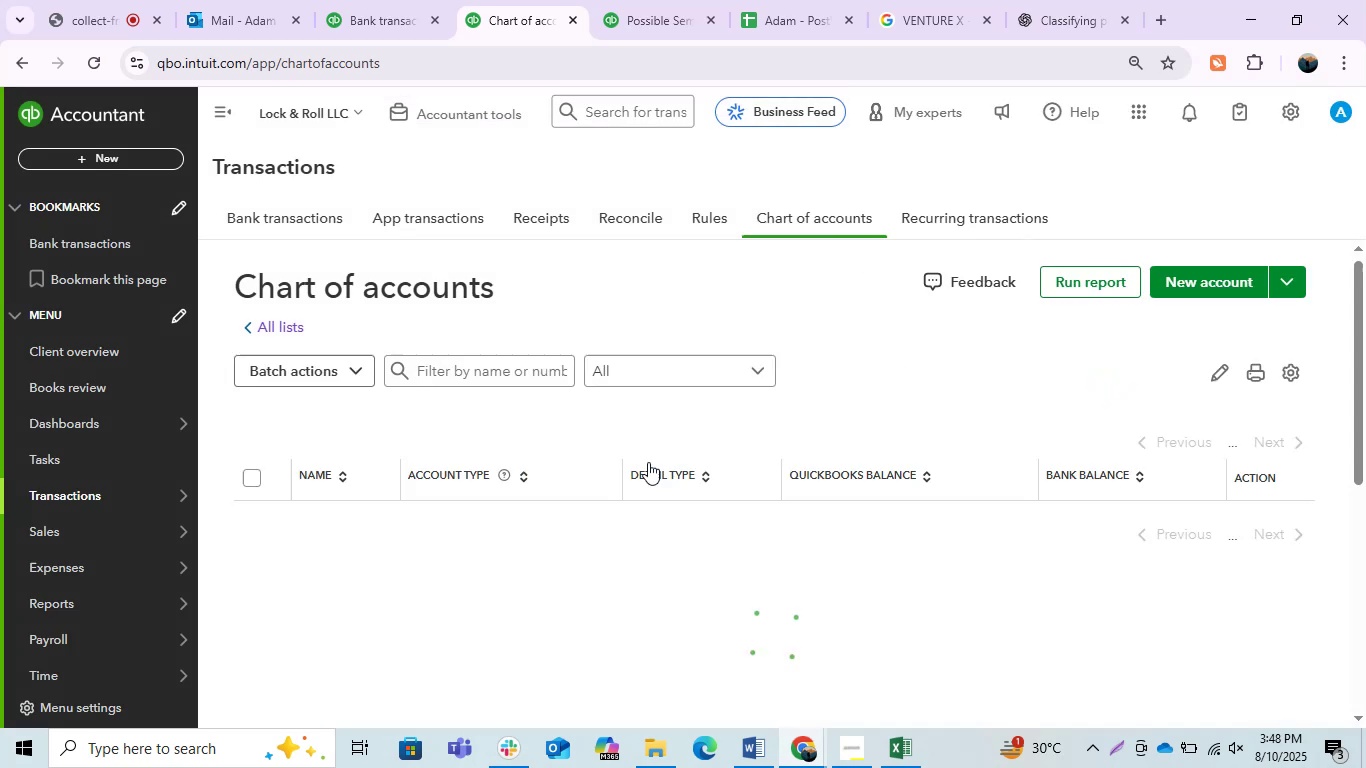 
left_click([421, 0])
 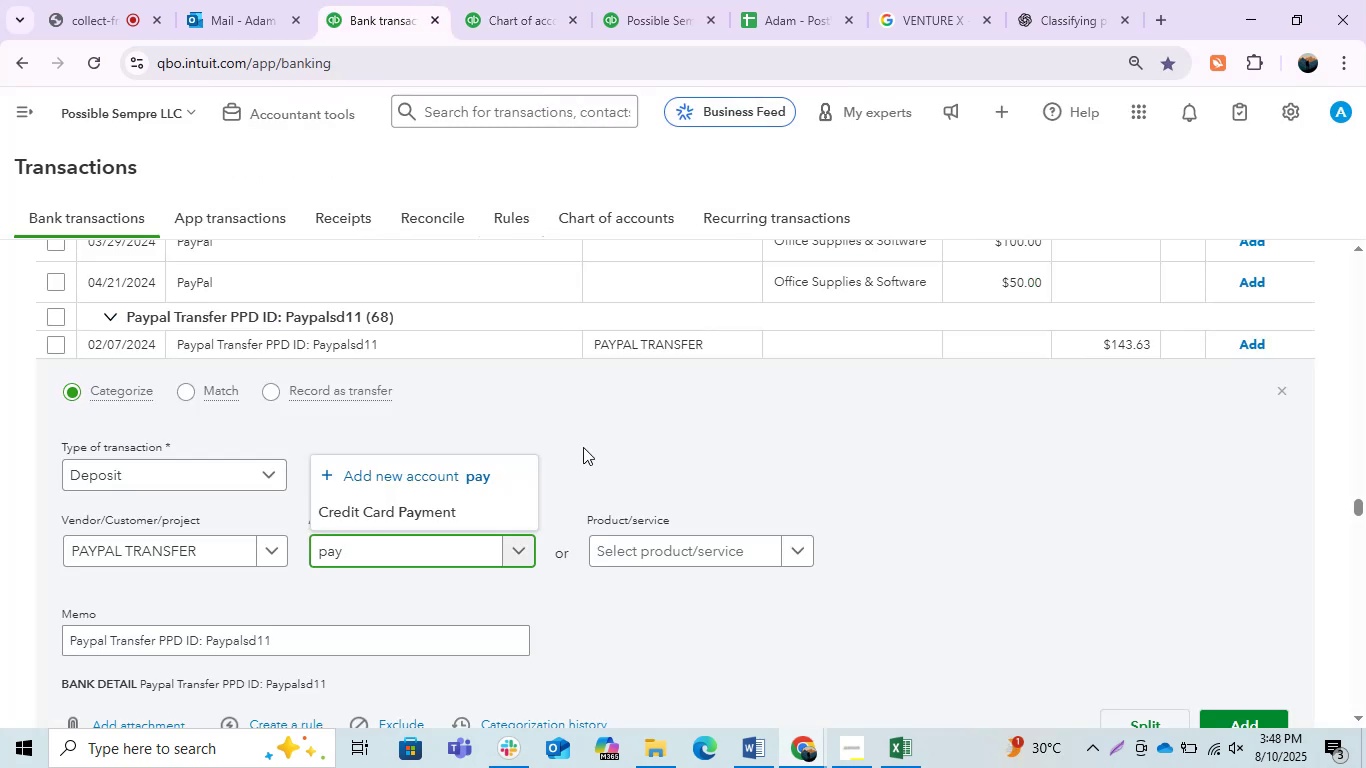 
left_click([720, 463])
 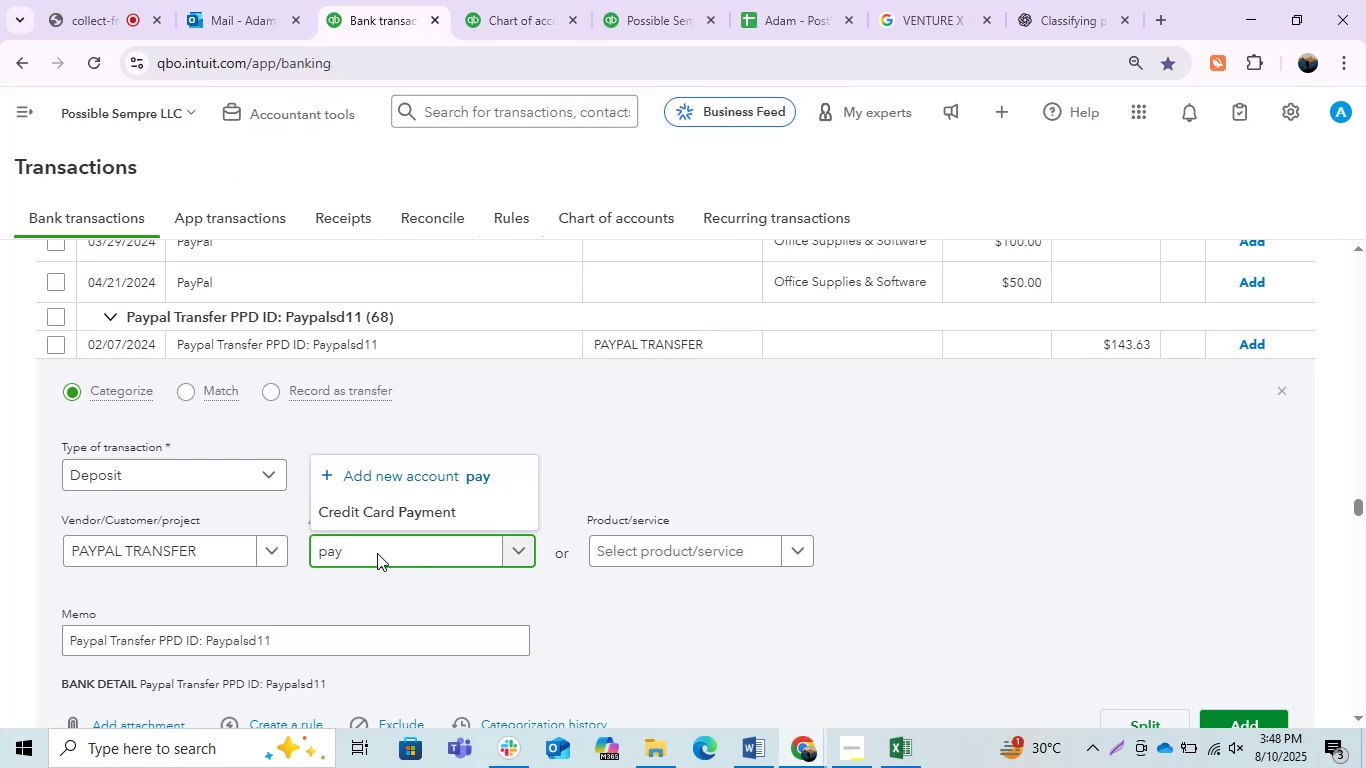 
left_click([377, 553])
 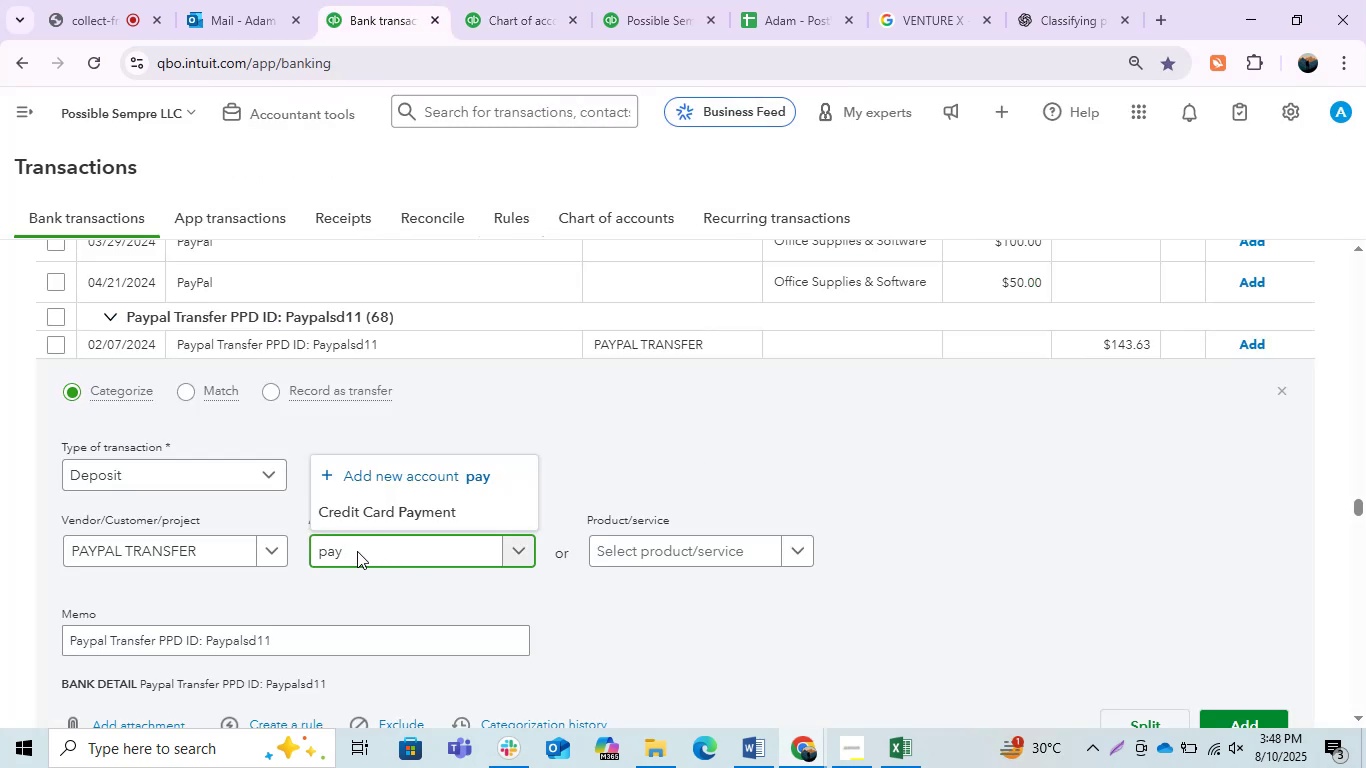 
left_click([357, 551])
 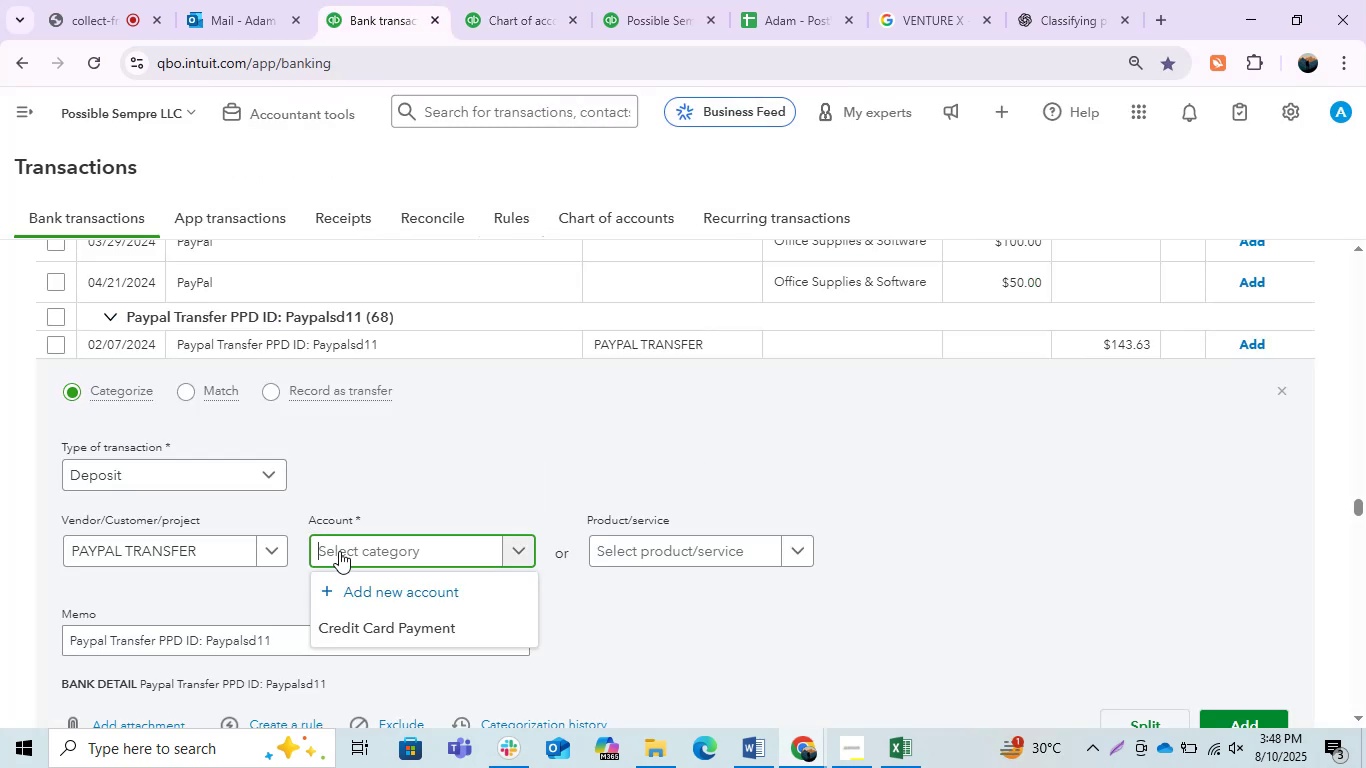 
double_click([339, 551])
 